 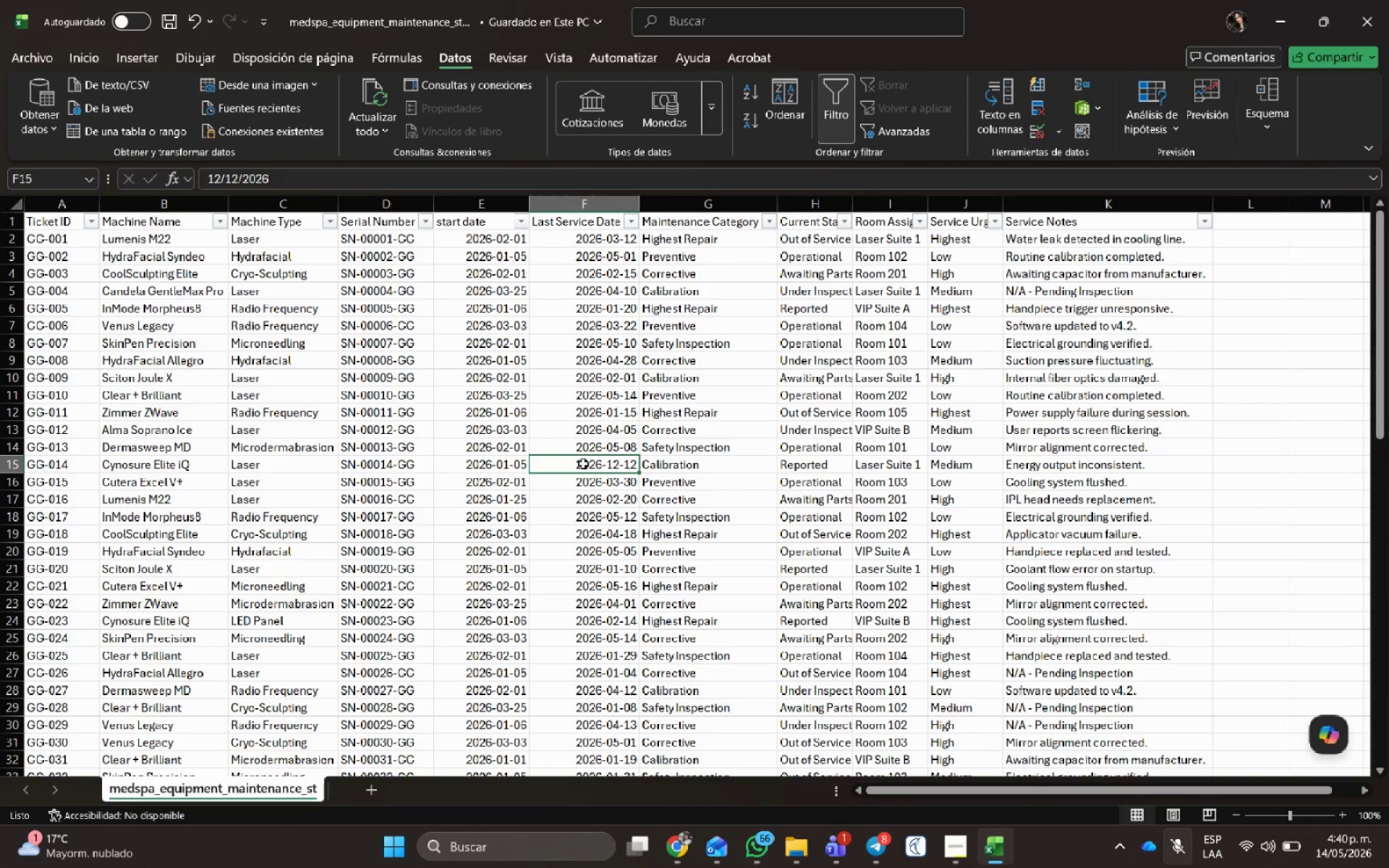 
key(Control+G)
 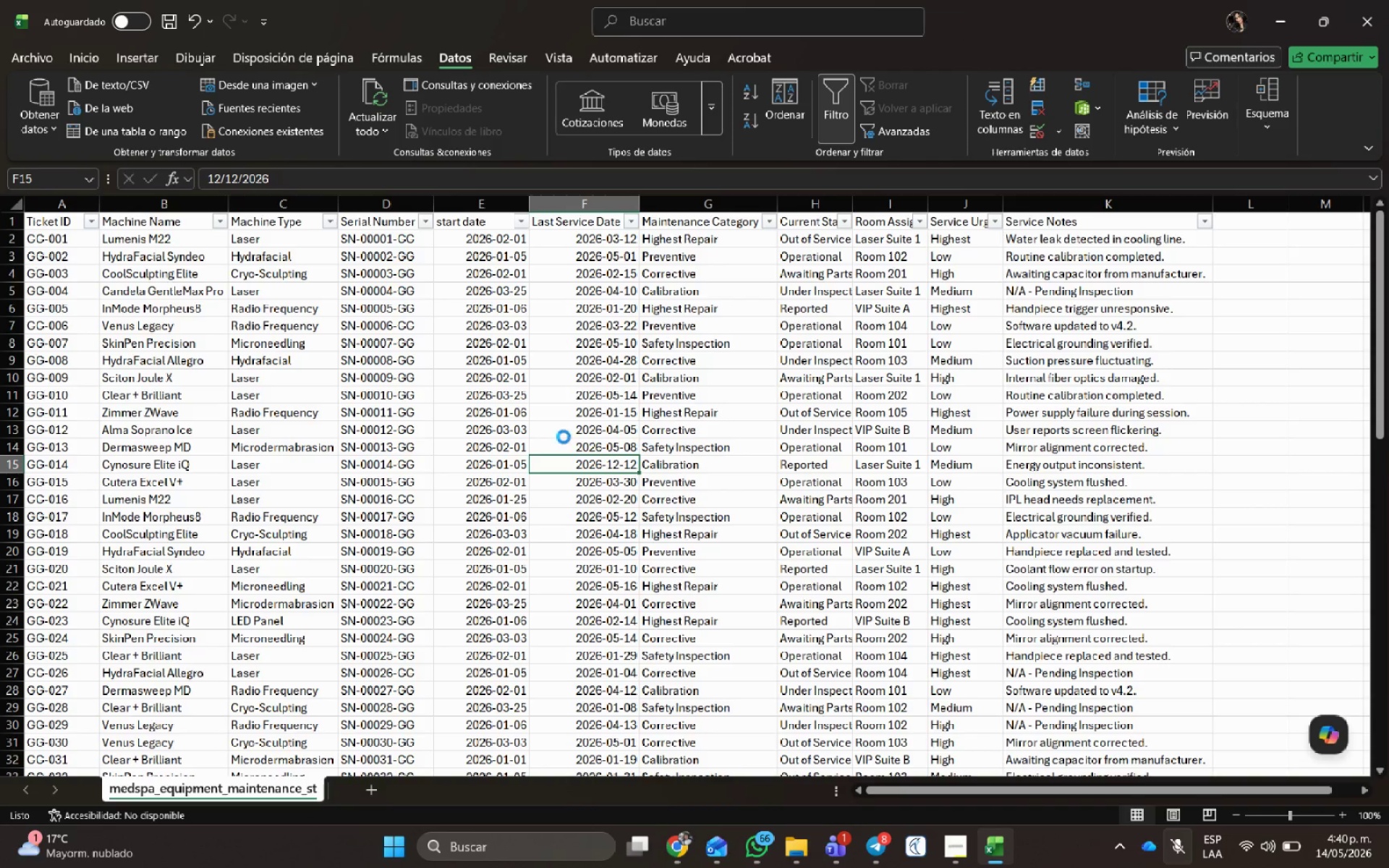 
key(Control+G)
 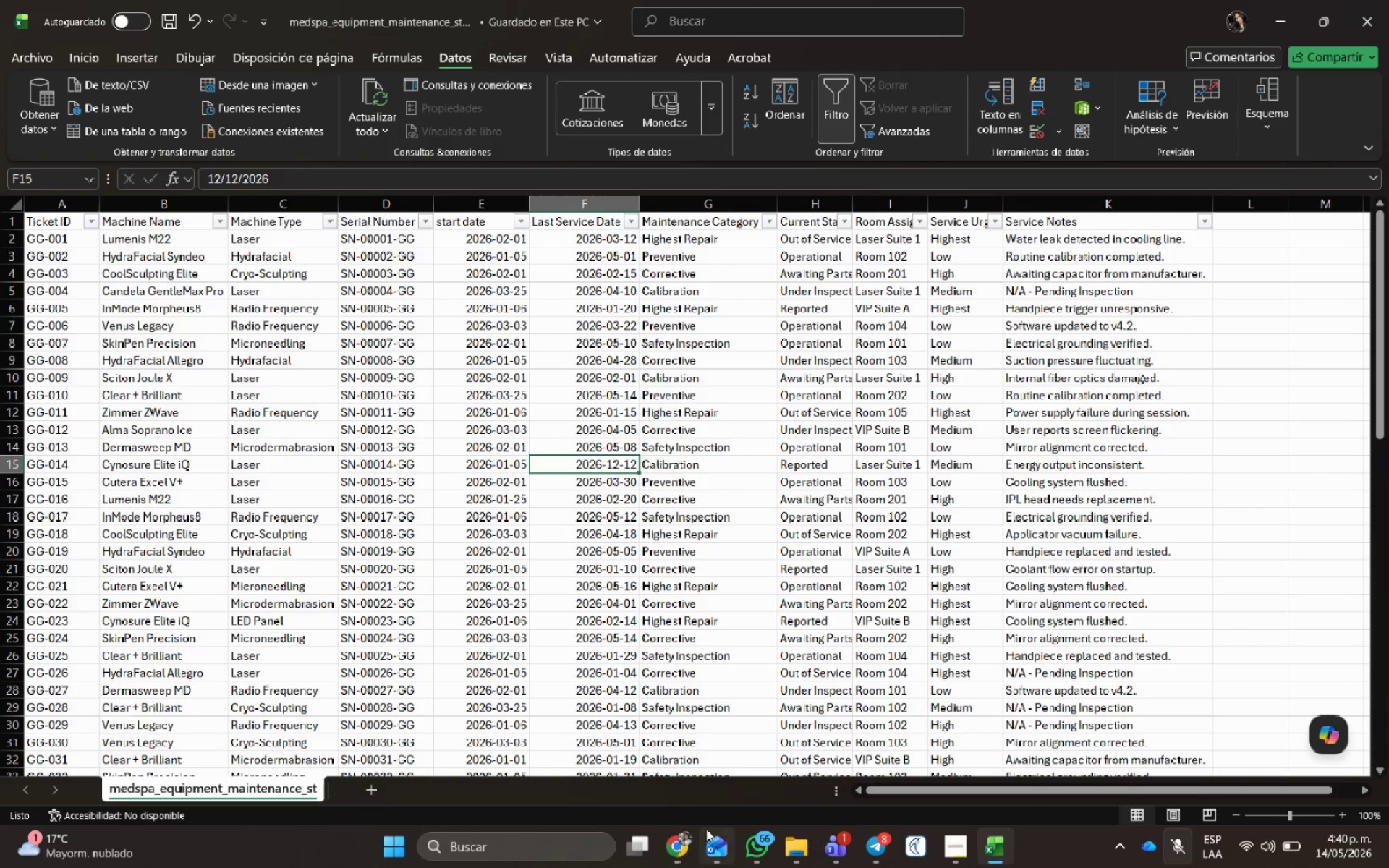 
left_click([677, 835])
 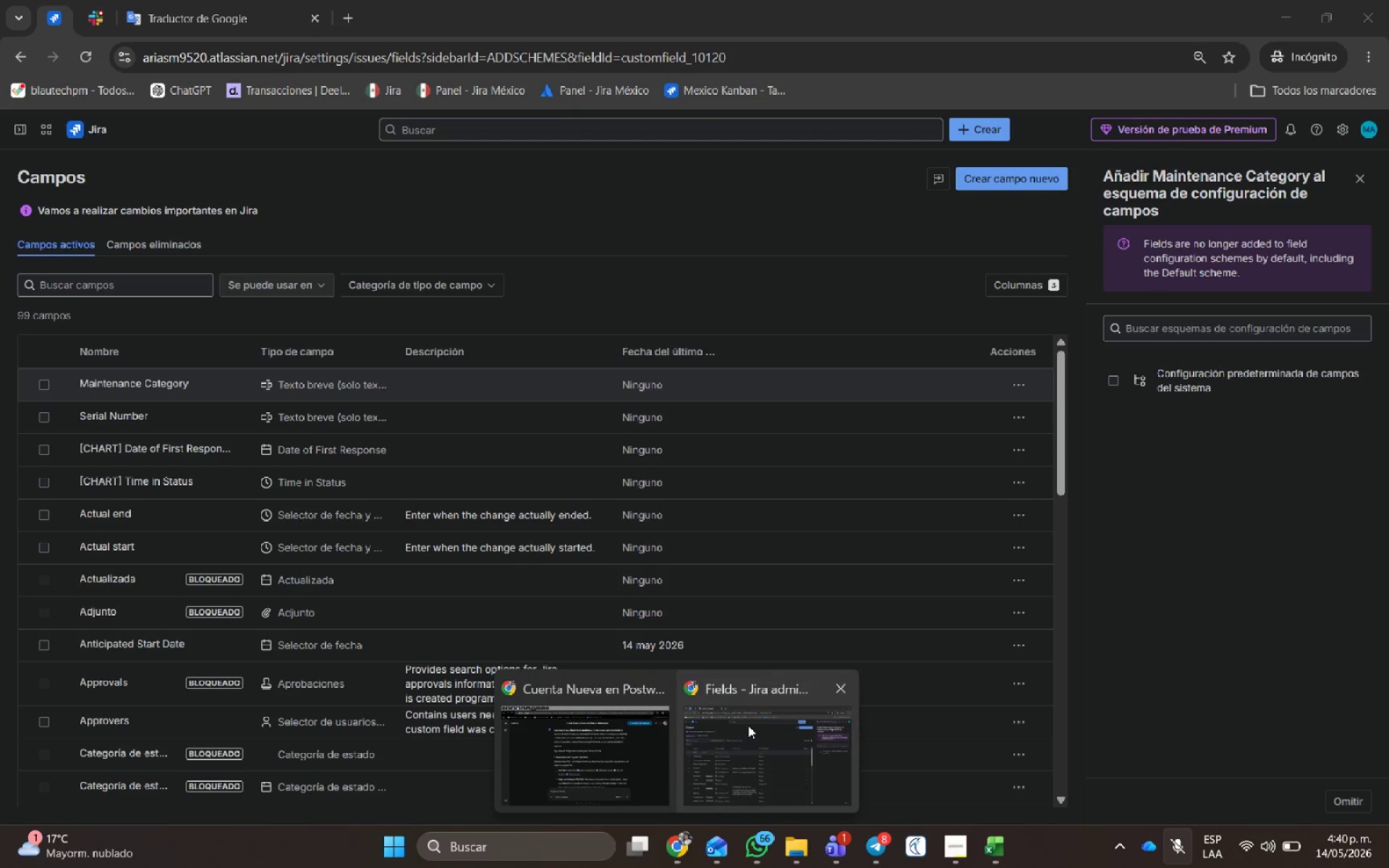 
left_click([739, 725])
 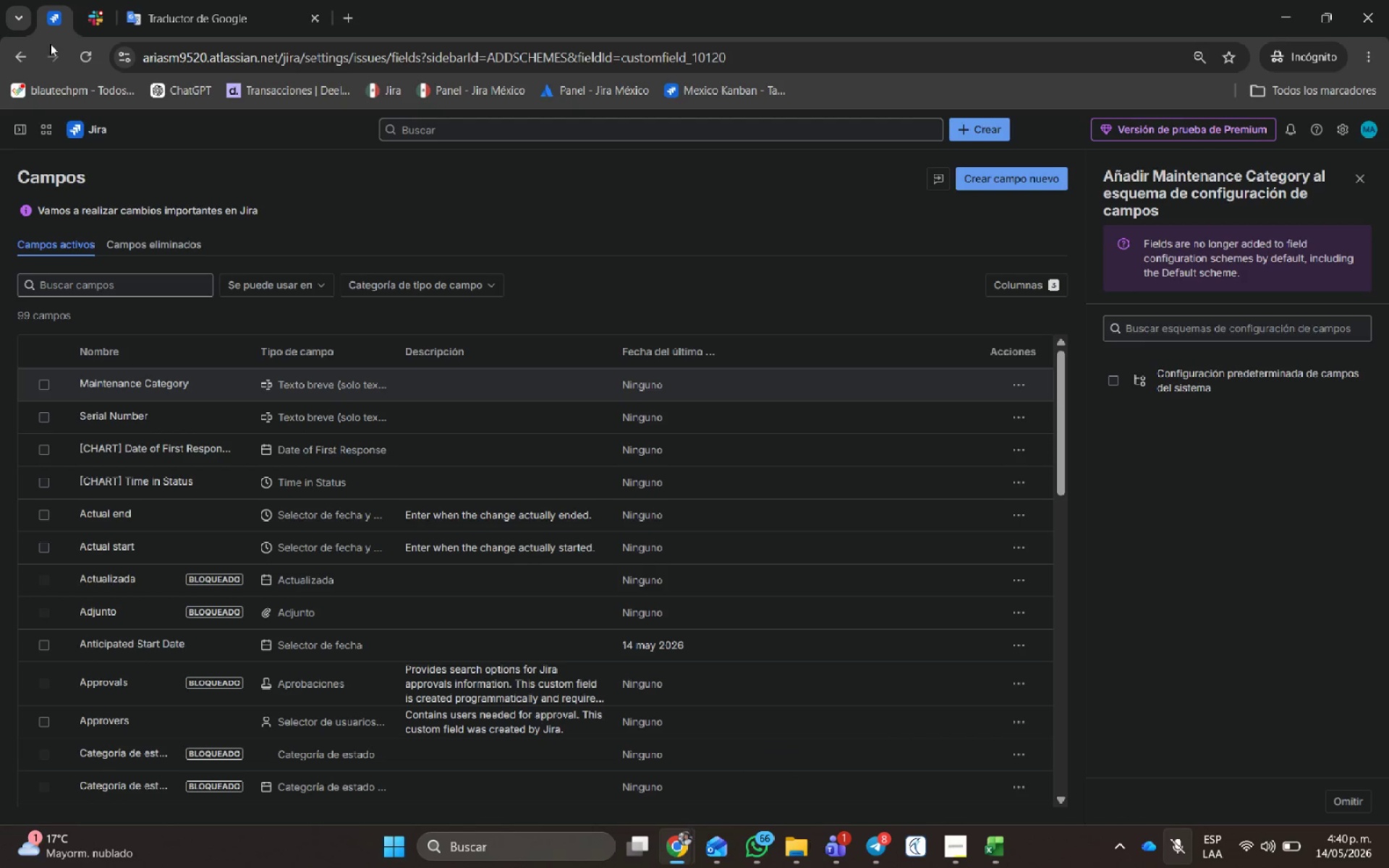 
left_click([26, 58])
 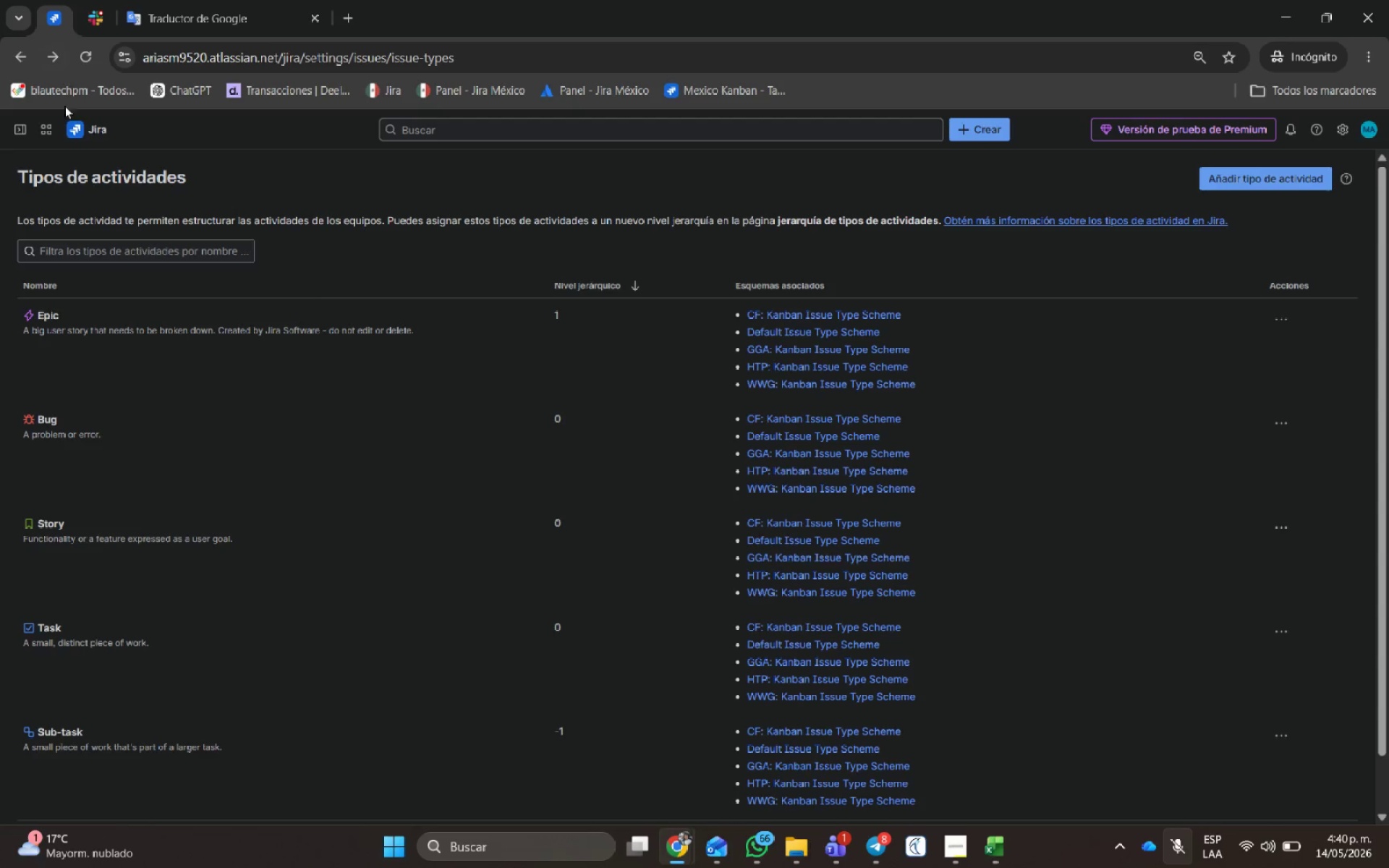 
wait(6.41)
 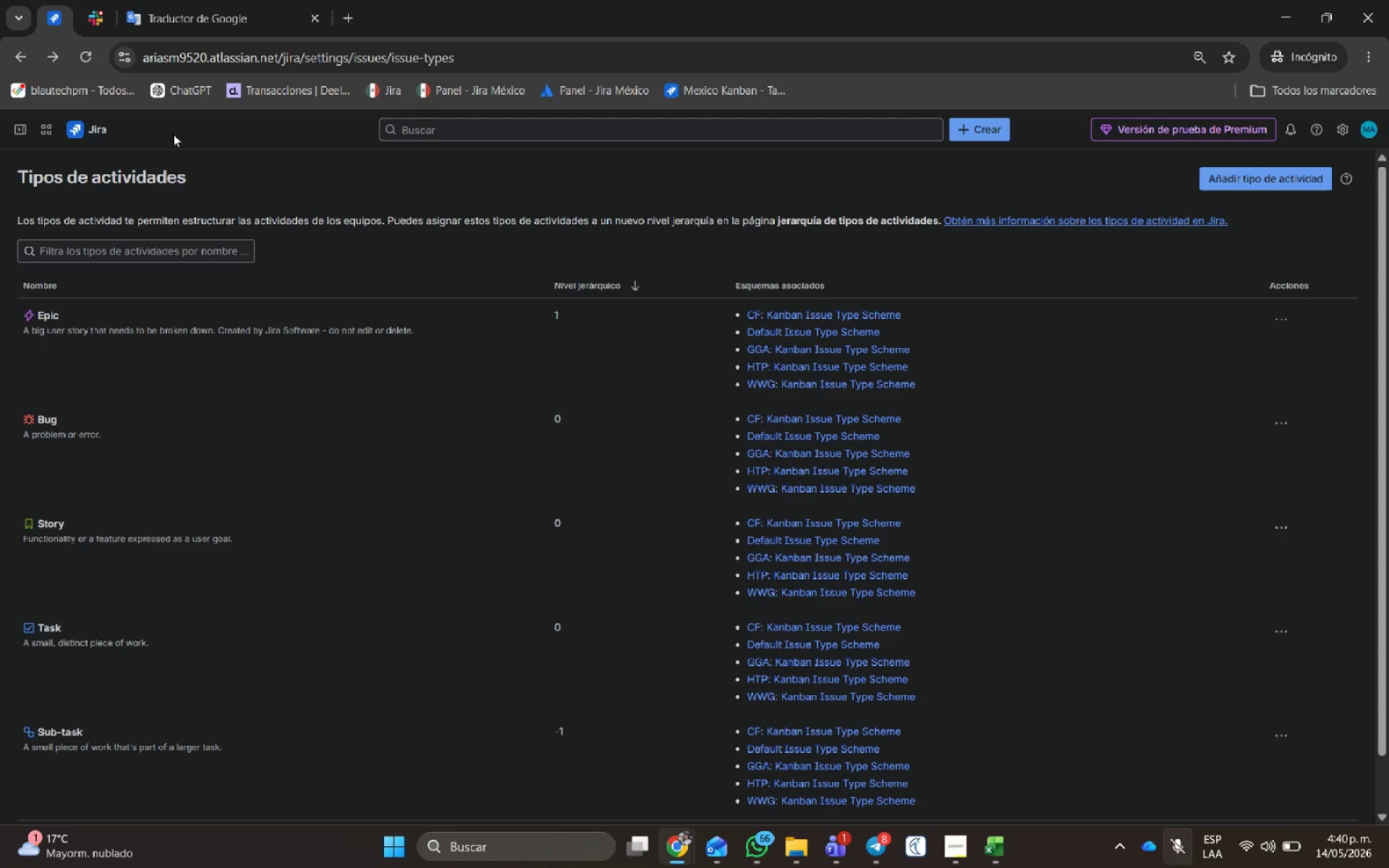 
left_click([22, 180])
 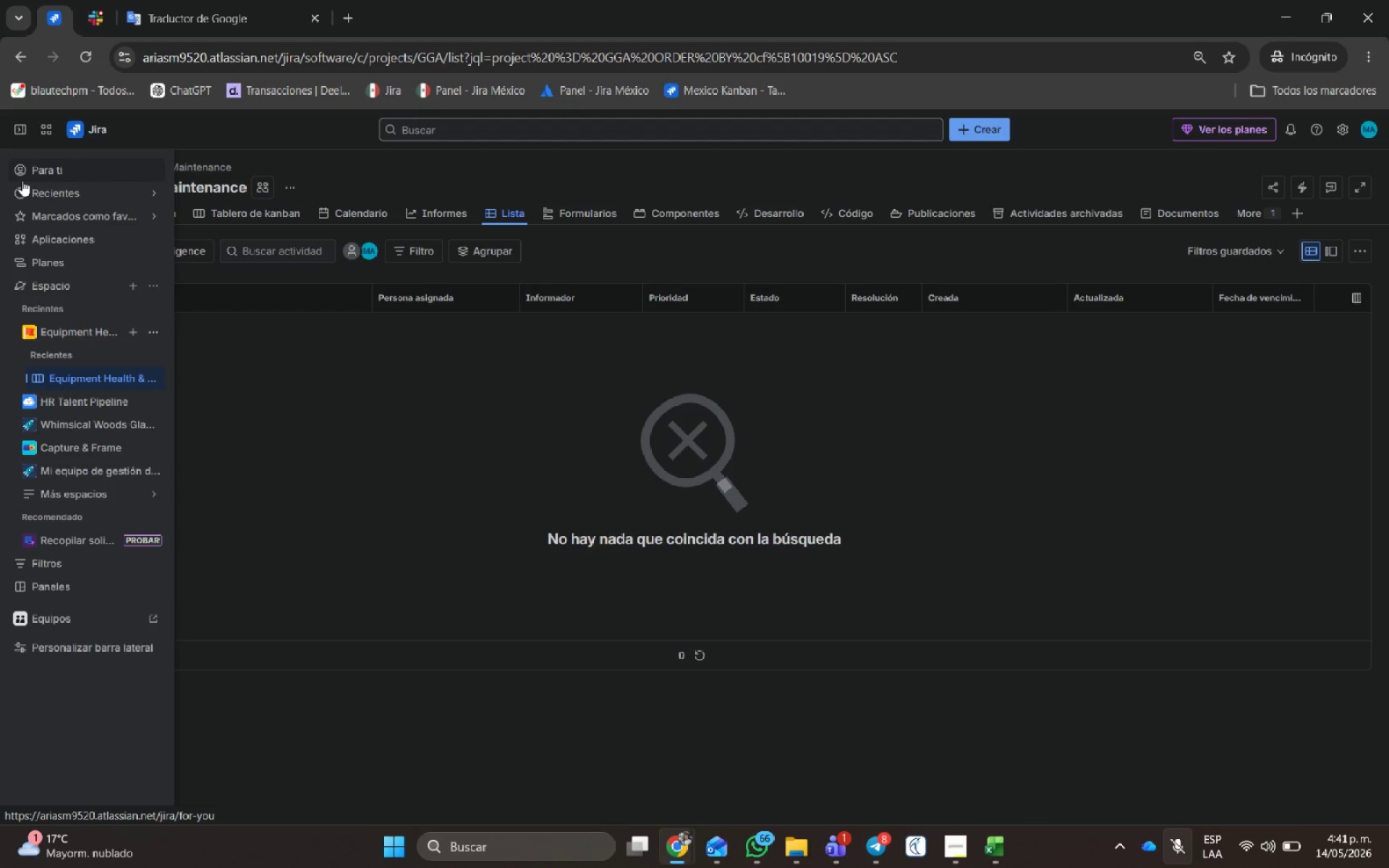 
wait(56.62)
 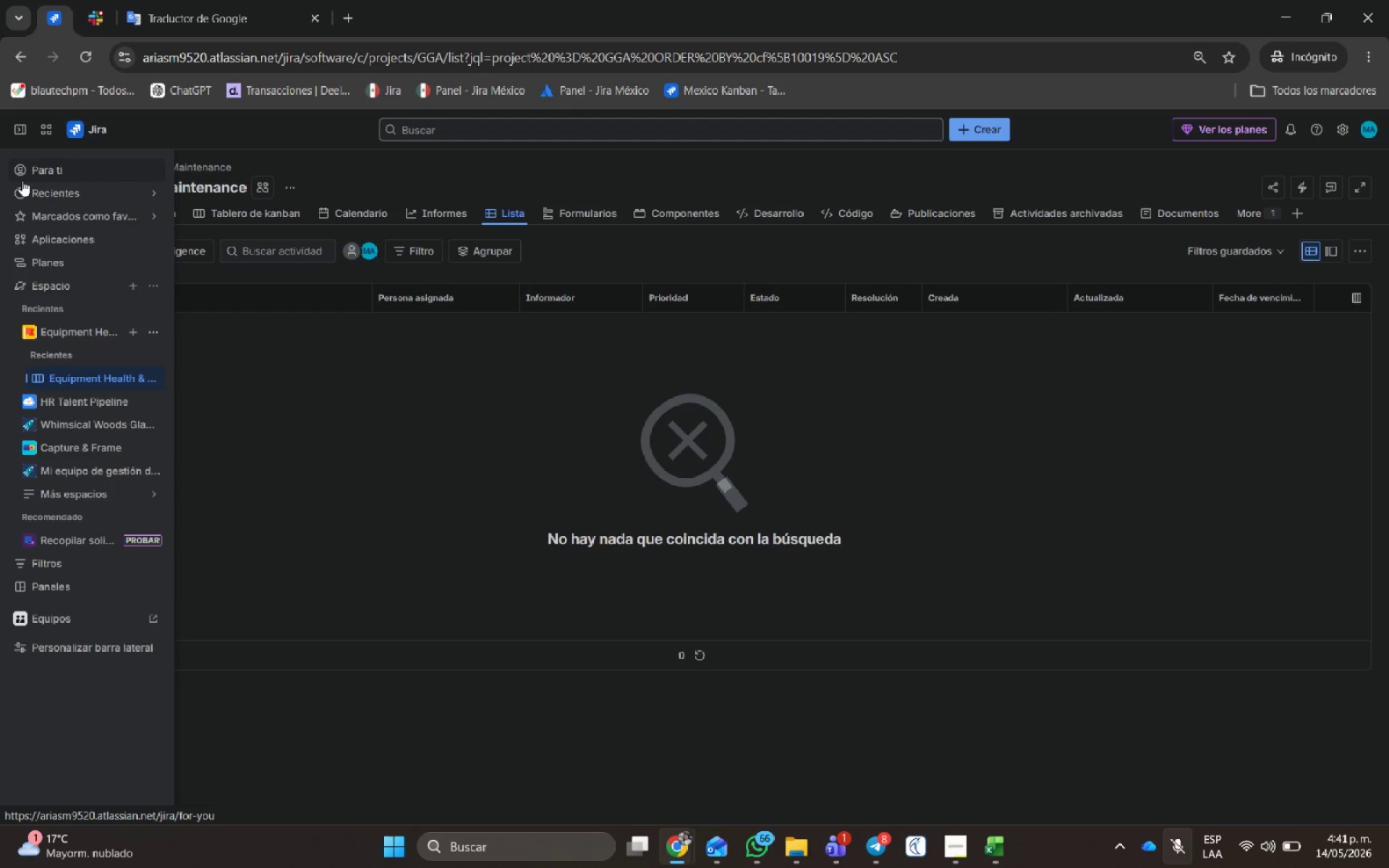 
left_click([1364, 257])
 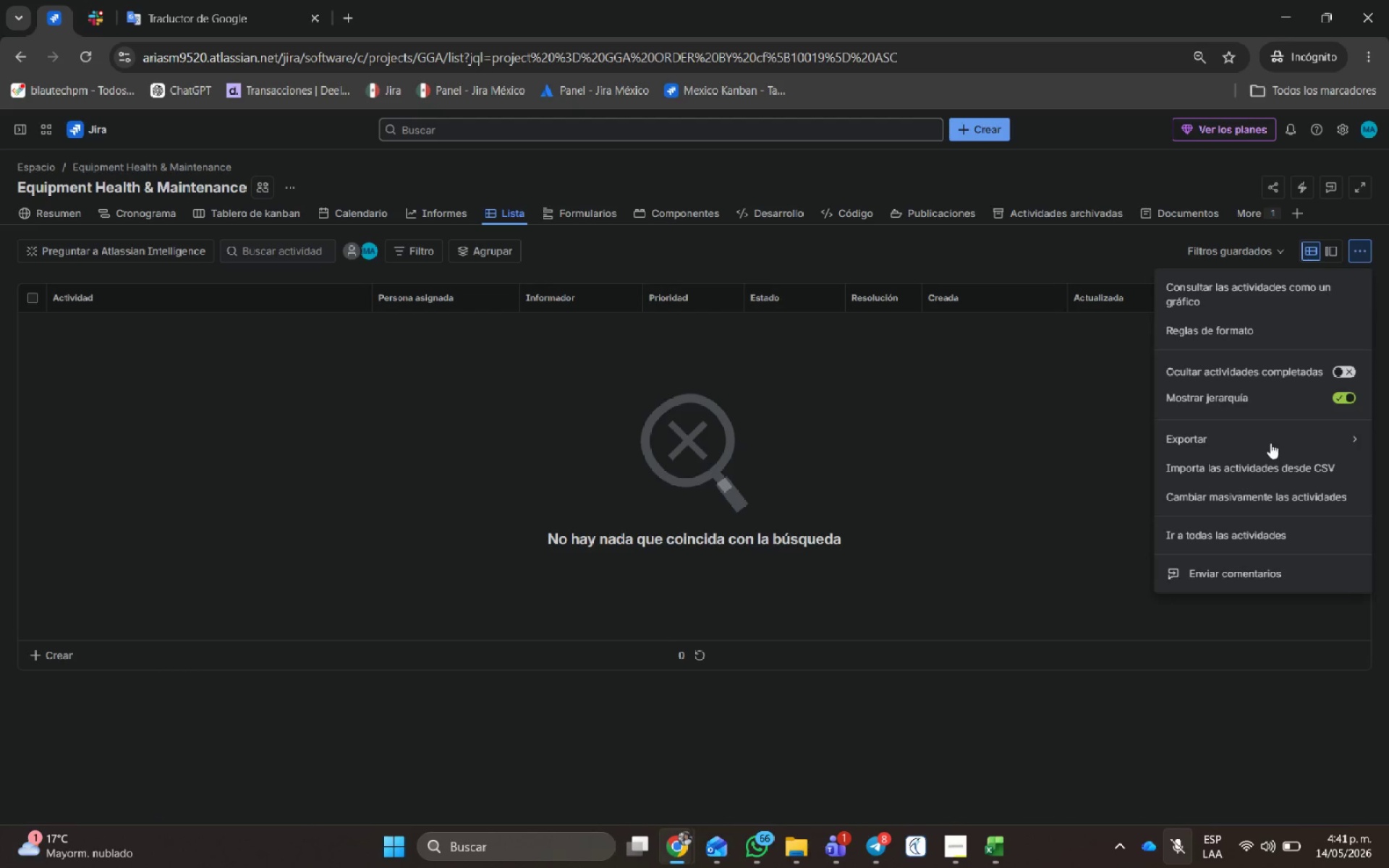 
left_click([1296, 472])
 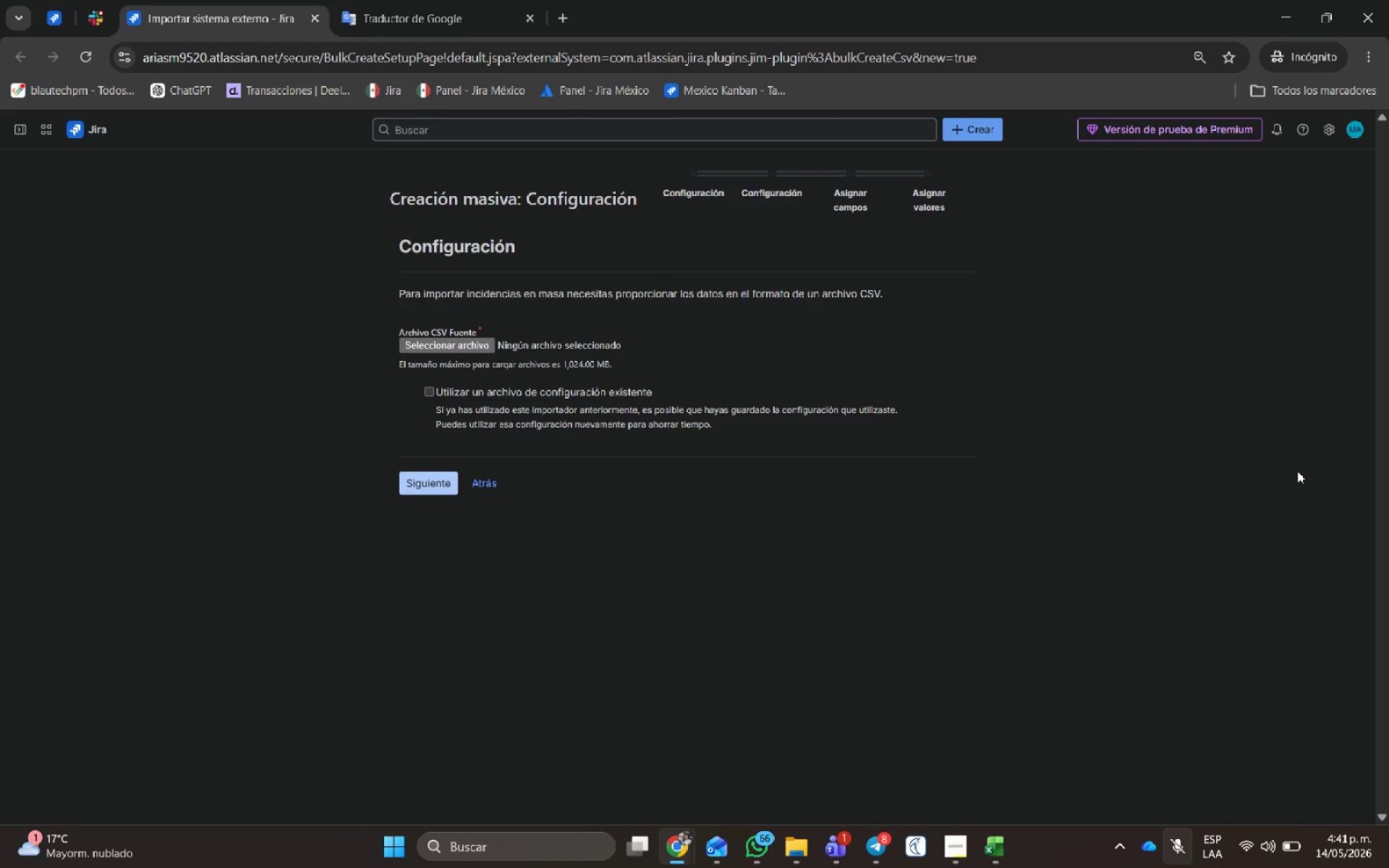 
wait(41.05)
 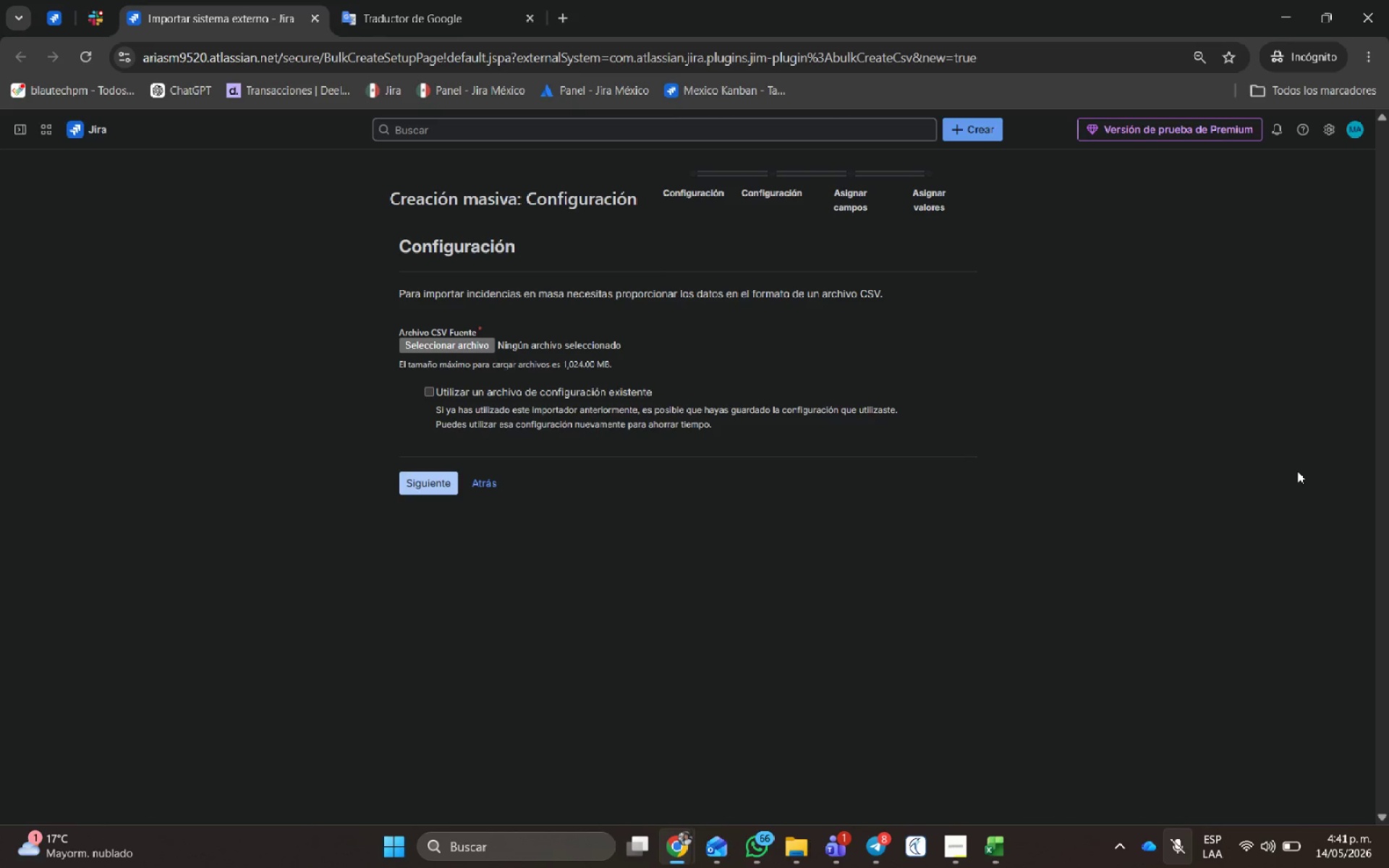 
left_click([466, 346])
 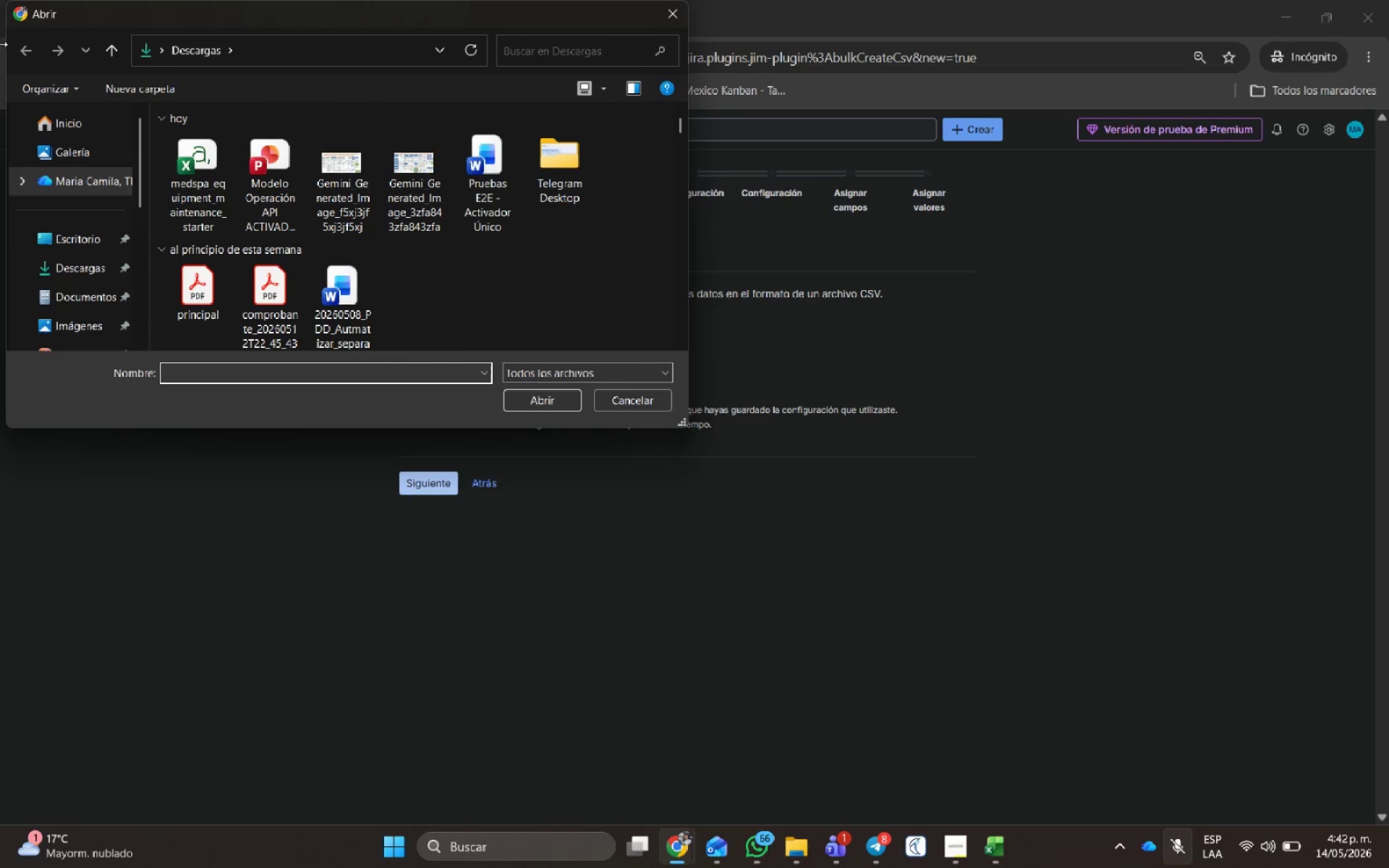 
left_click([200, 164])
 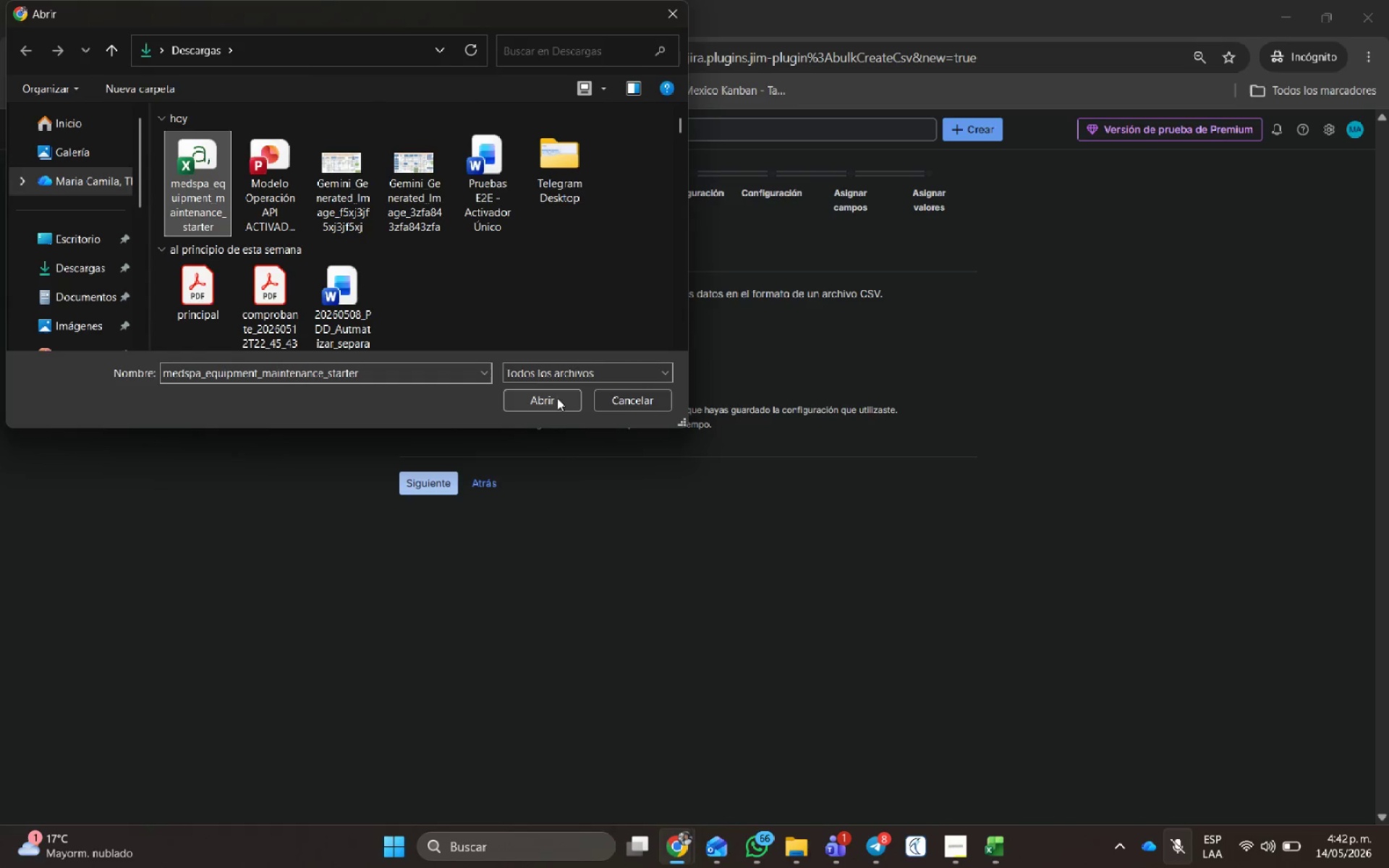 
left_click([557, 398])
 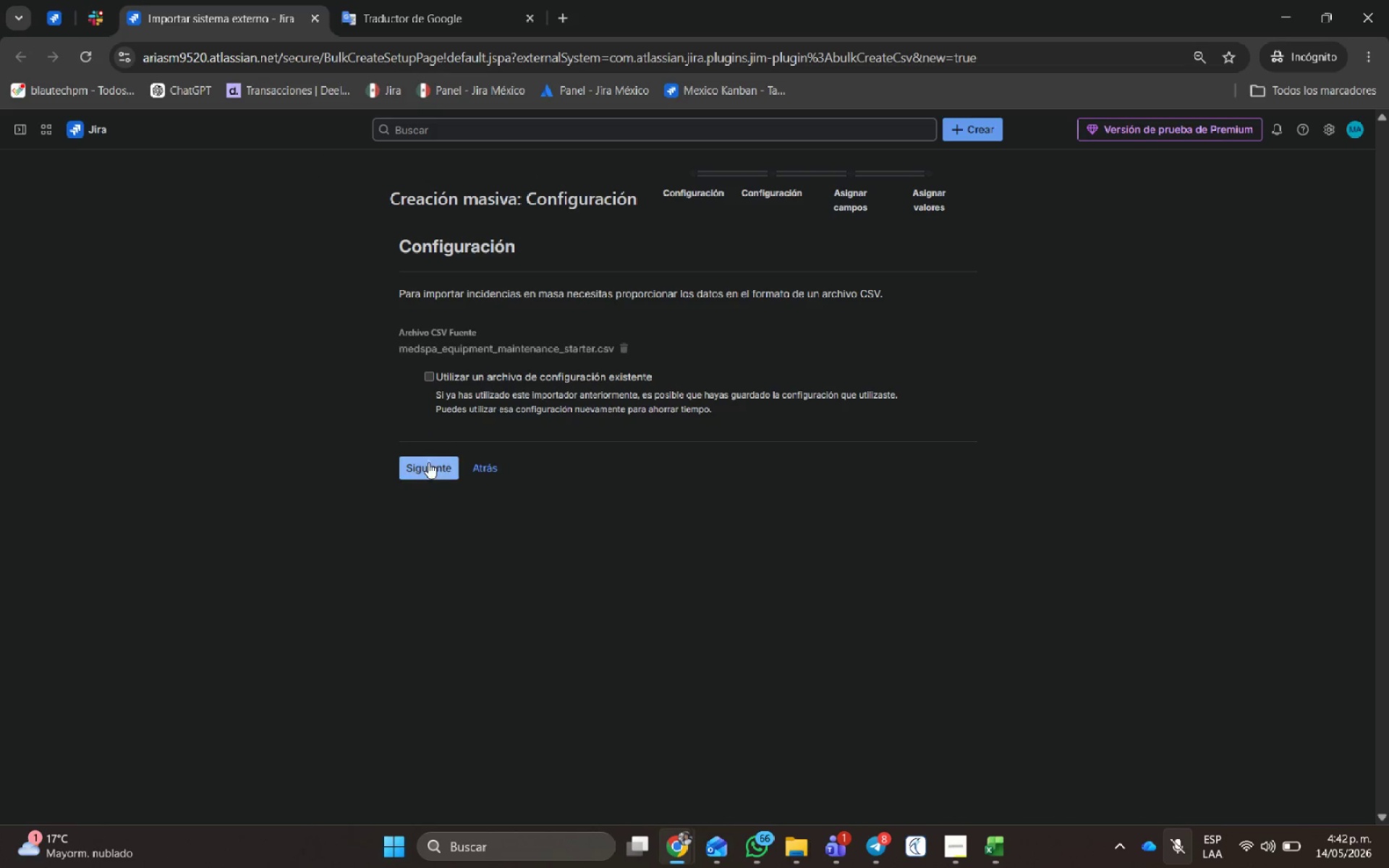 
left_click([425, 474])
 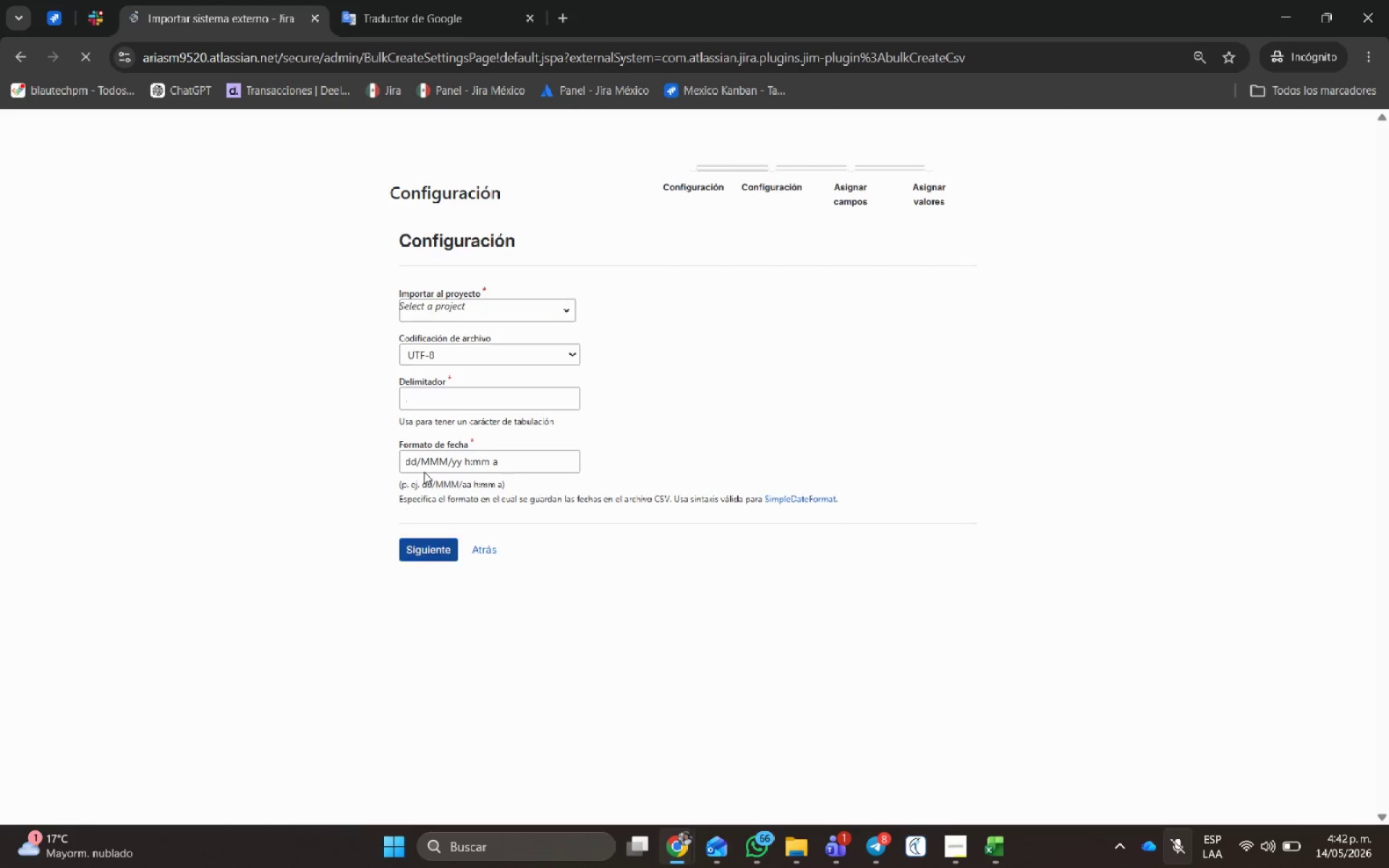 
left_click([470, 315])
 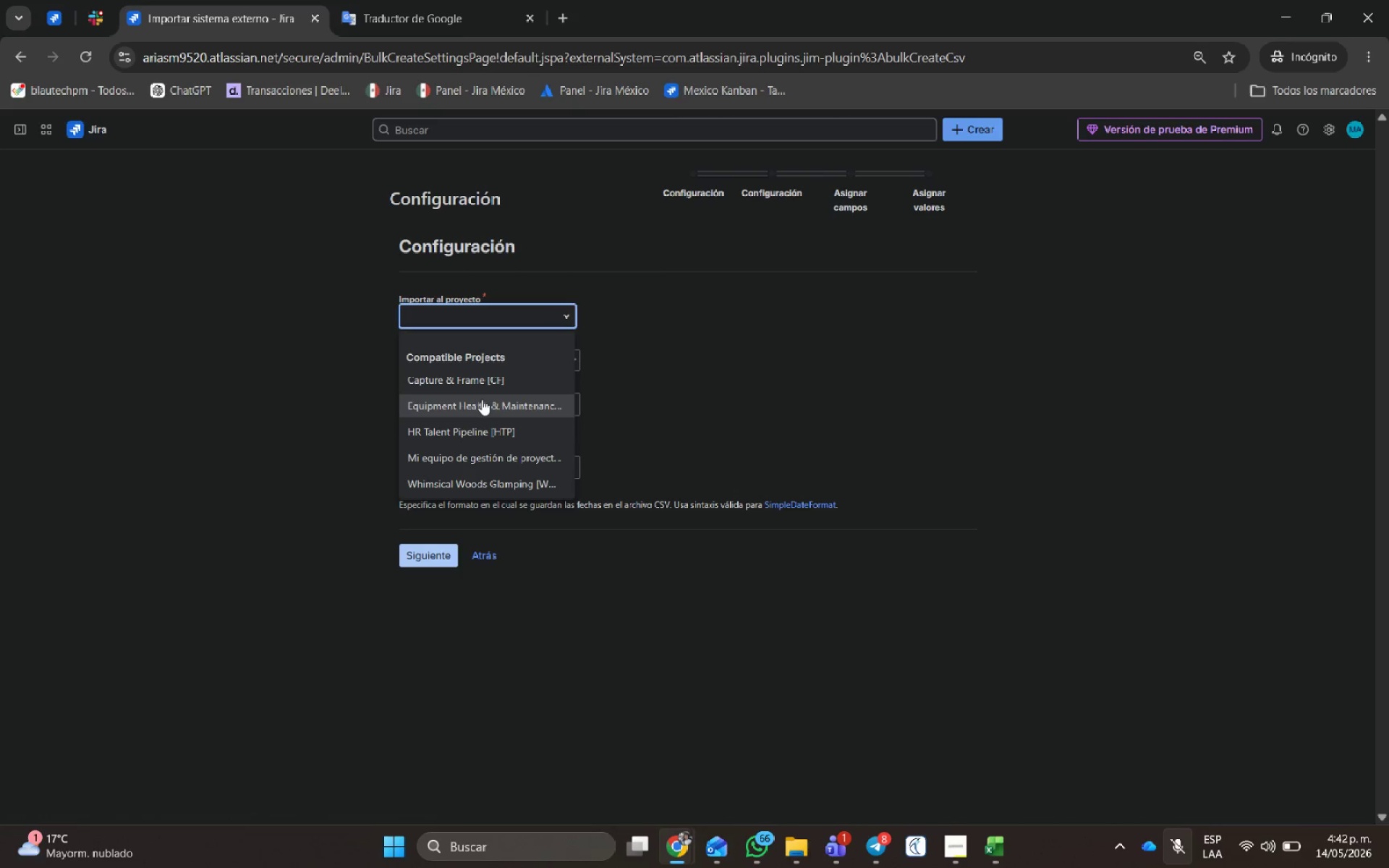 
left_click([484, 405])
 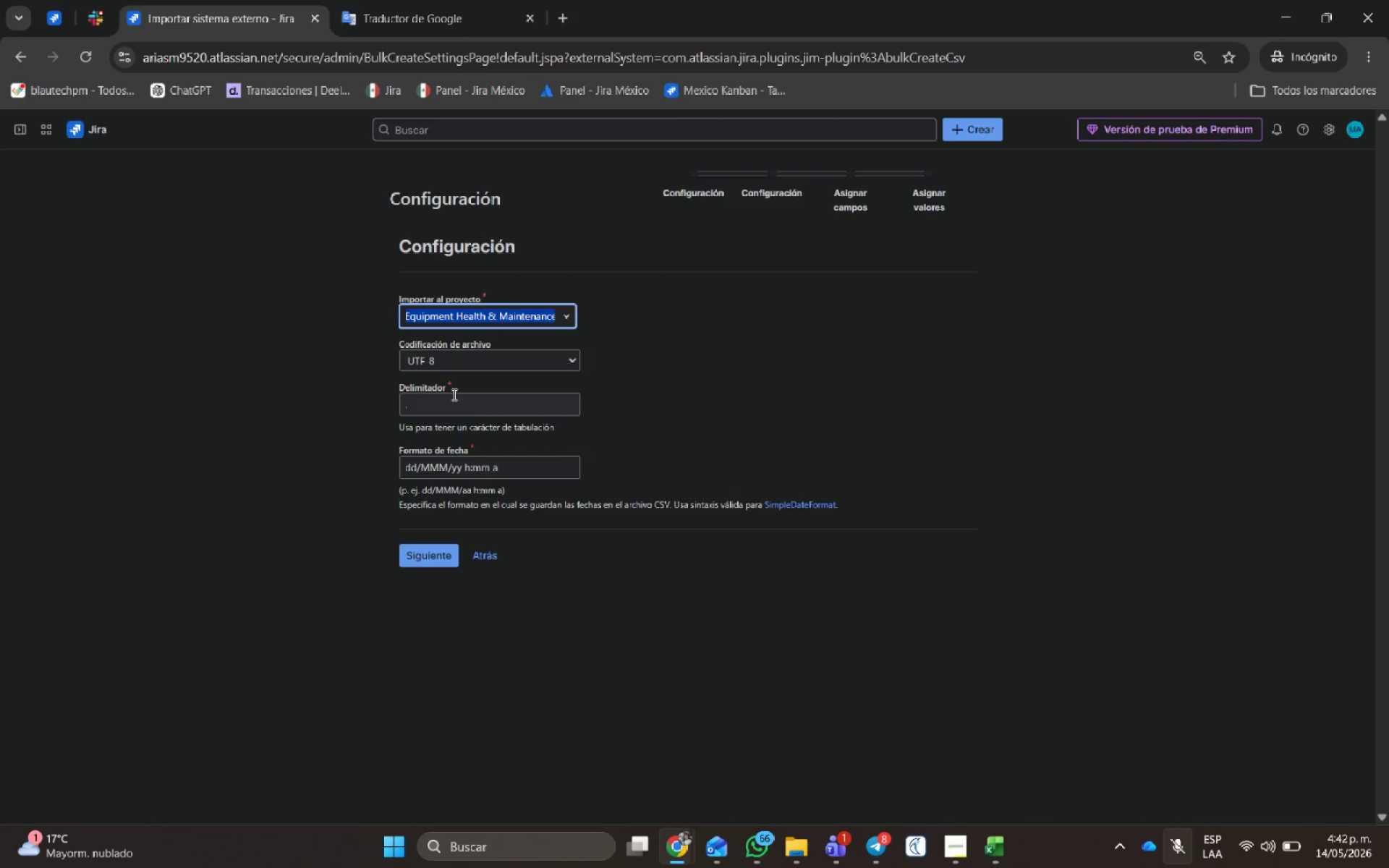 
left_click_drag(start_coordinate=[447, 409], to_coordinate=[212, 390])
 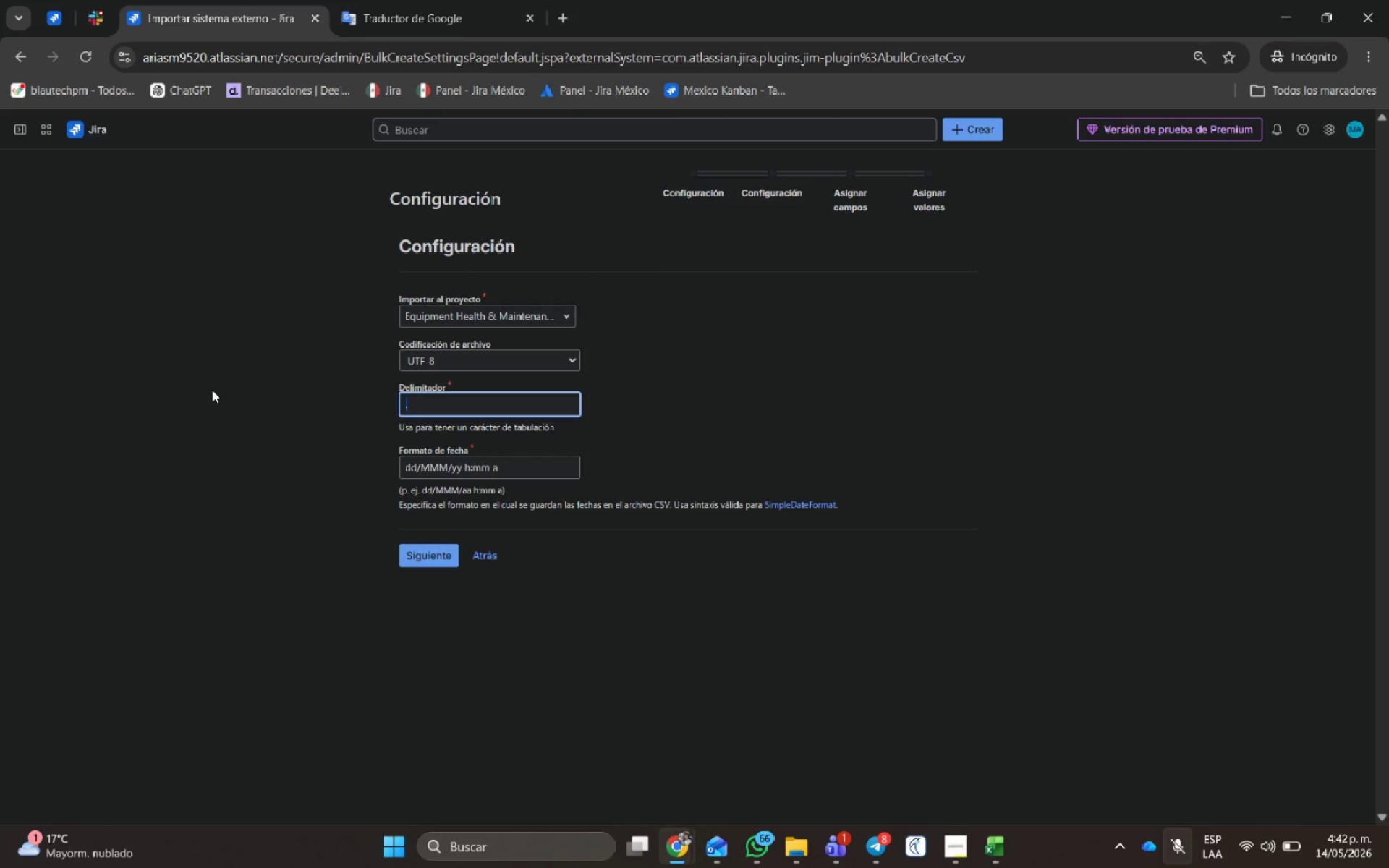 
key(Shift+ShiftRight)
 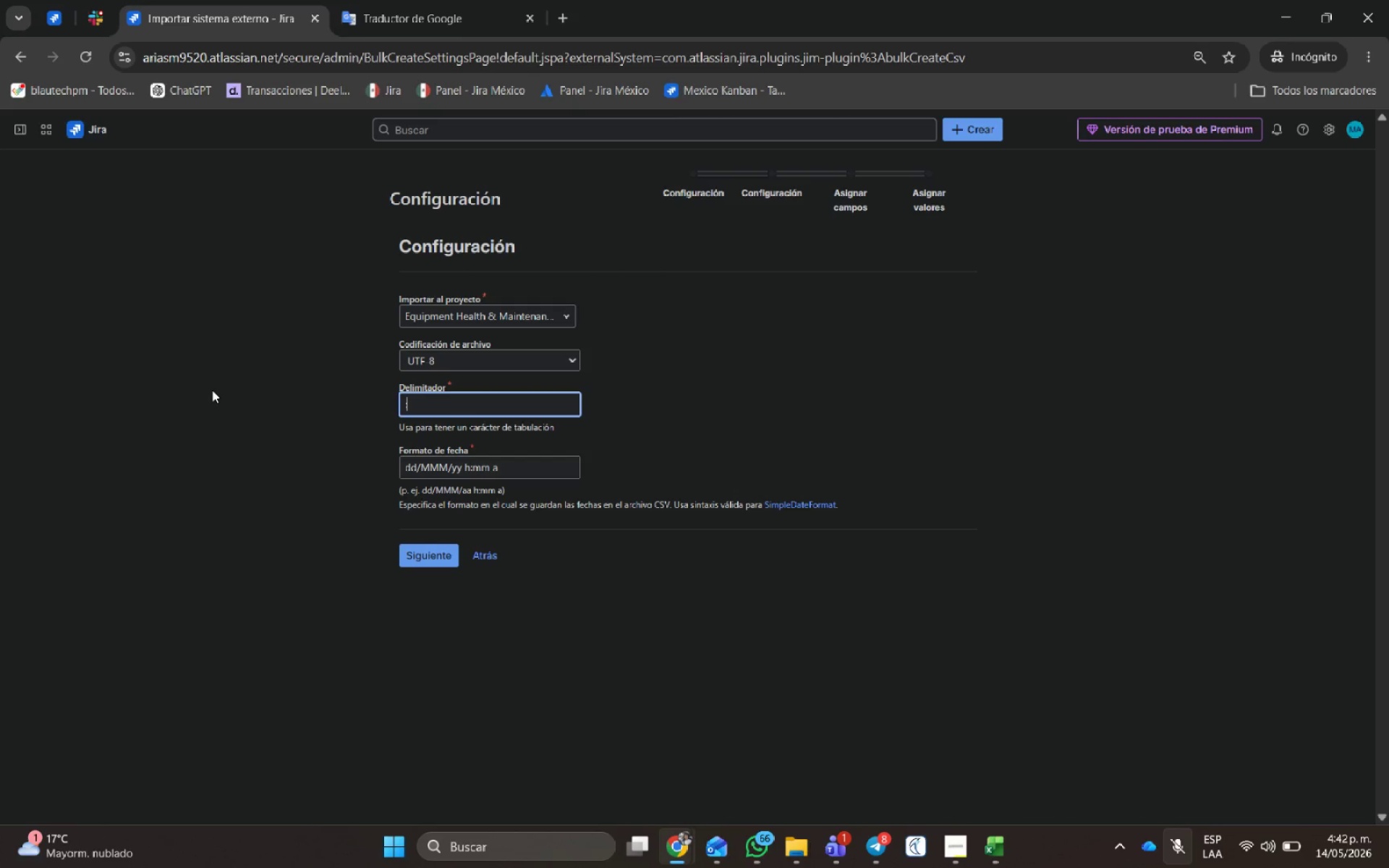 
key(Shift+Comma)
 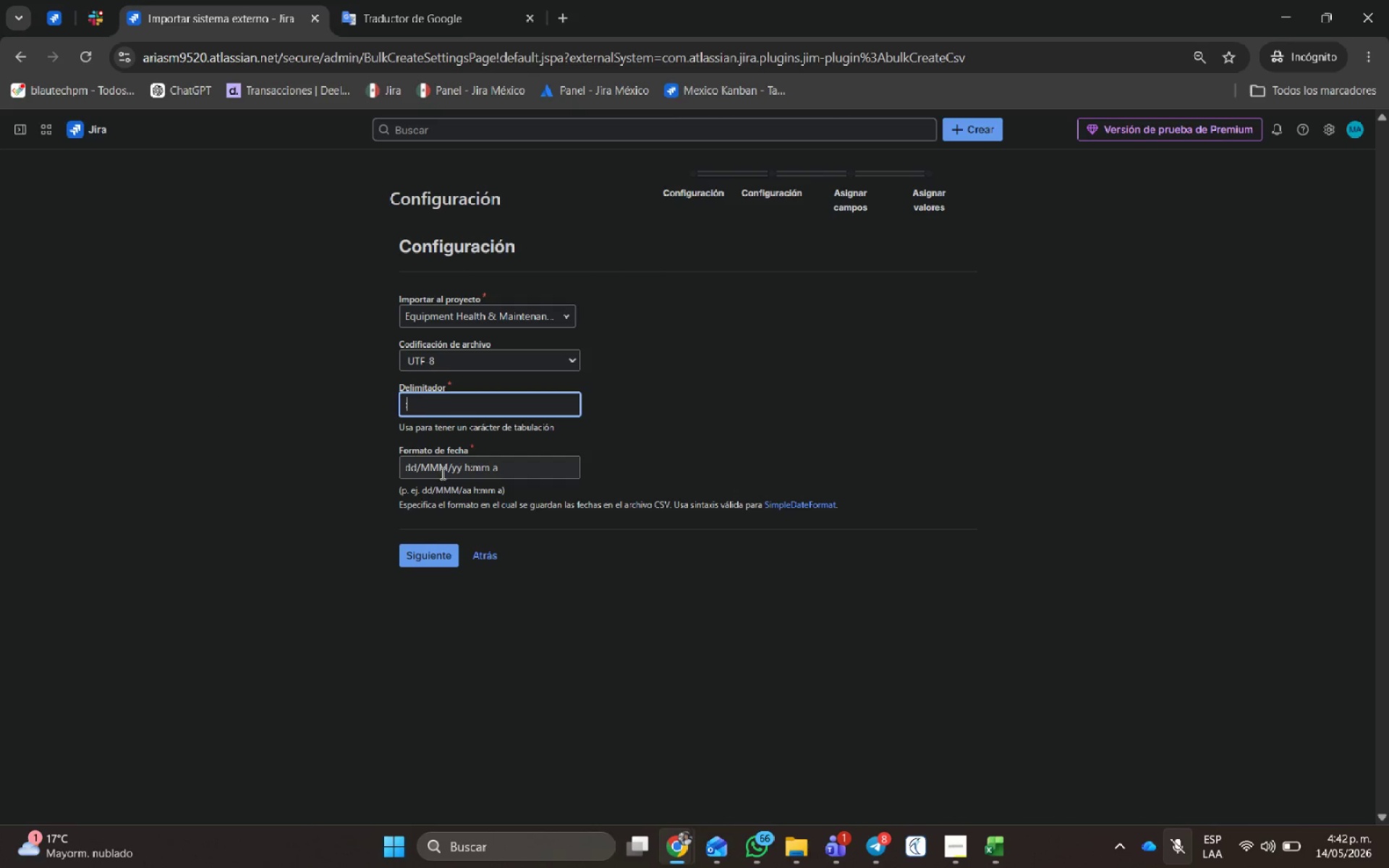 
left_click([467, 467])
 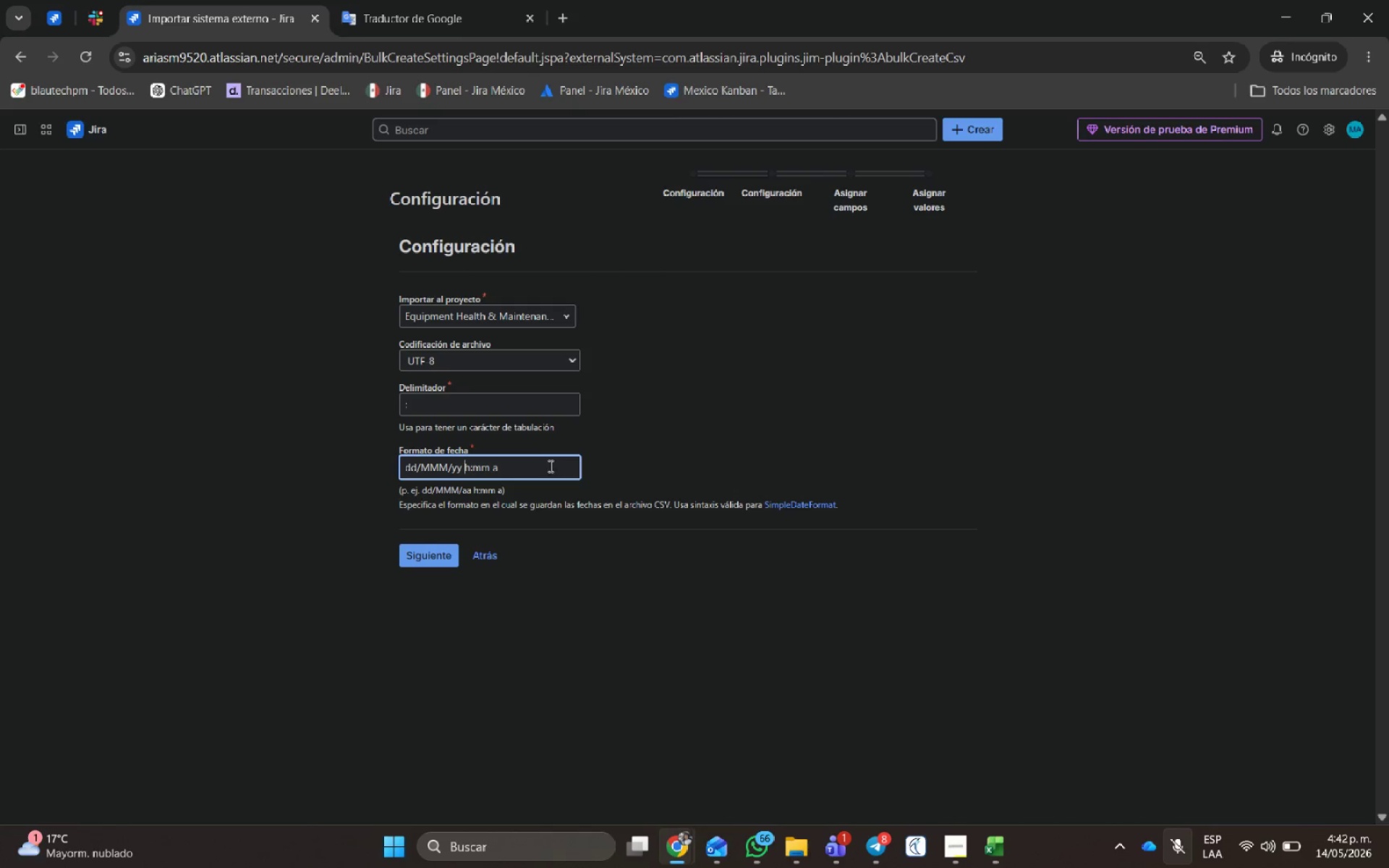 
left_click_drag(start_coordinate=[548, 466], to_coordinate=[95, 454])
 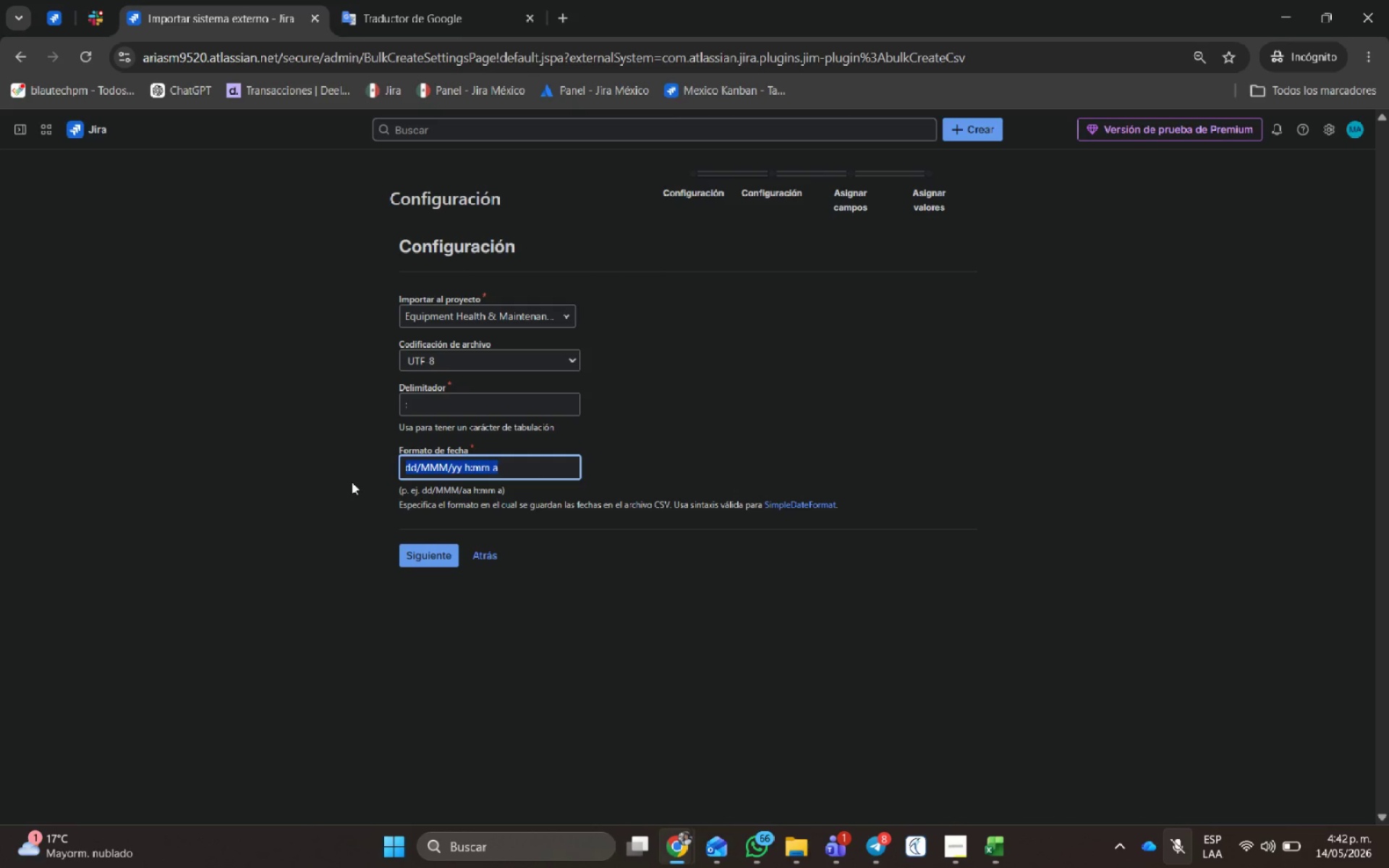 
key(Backspace)
 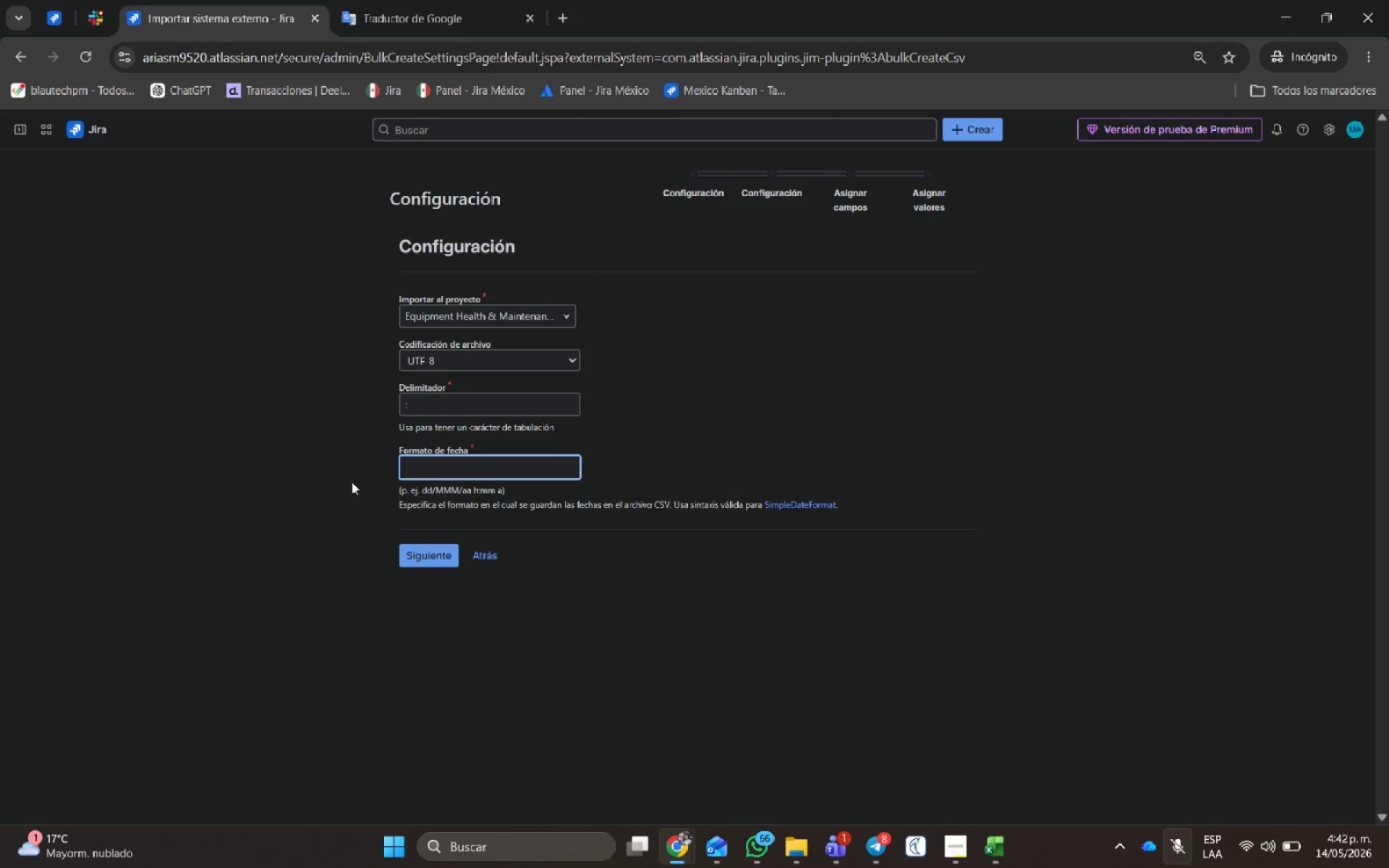 
key(Y)
 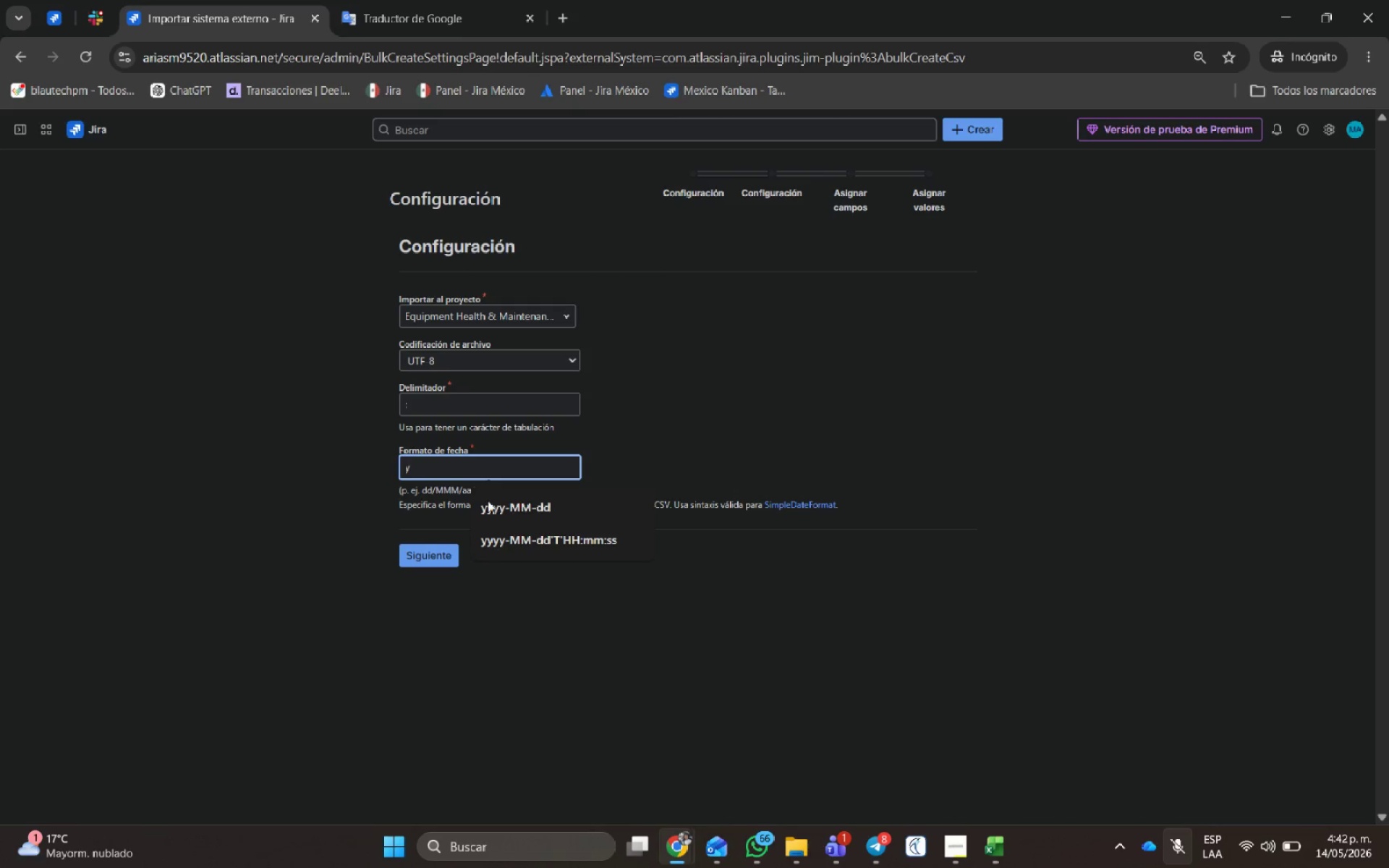 
left_click([511, 501])
 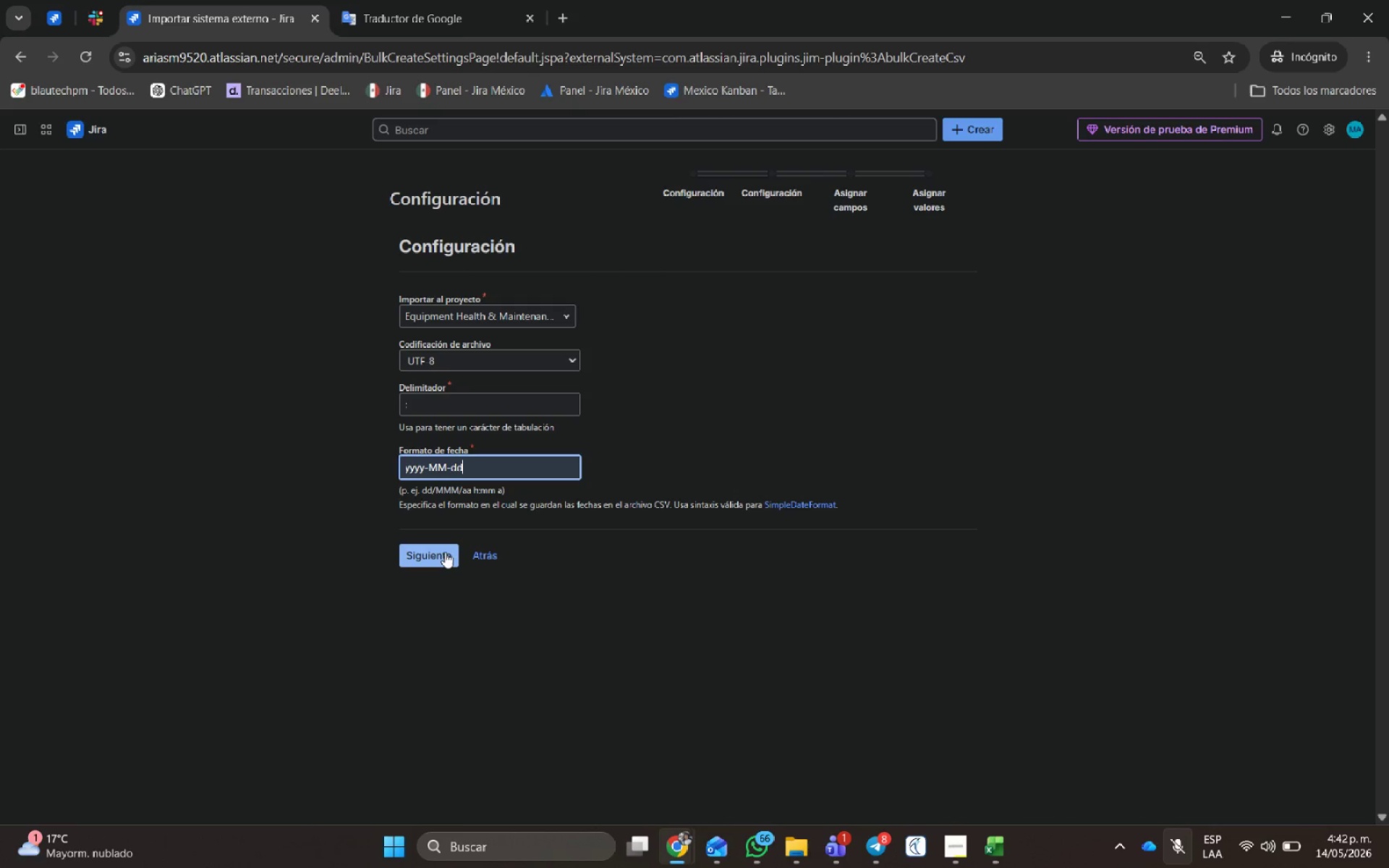 
left_click([443, 552])
 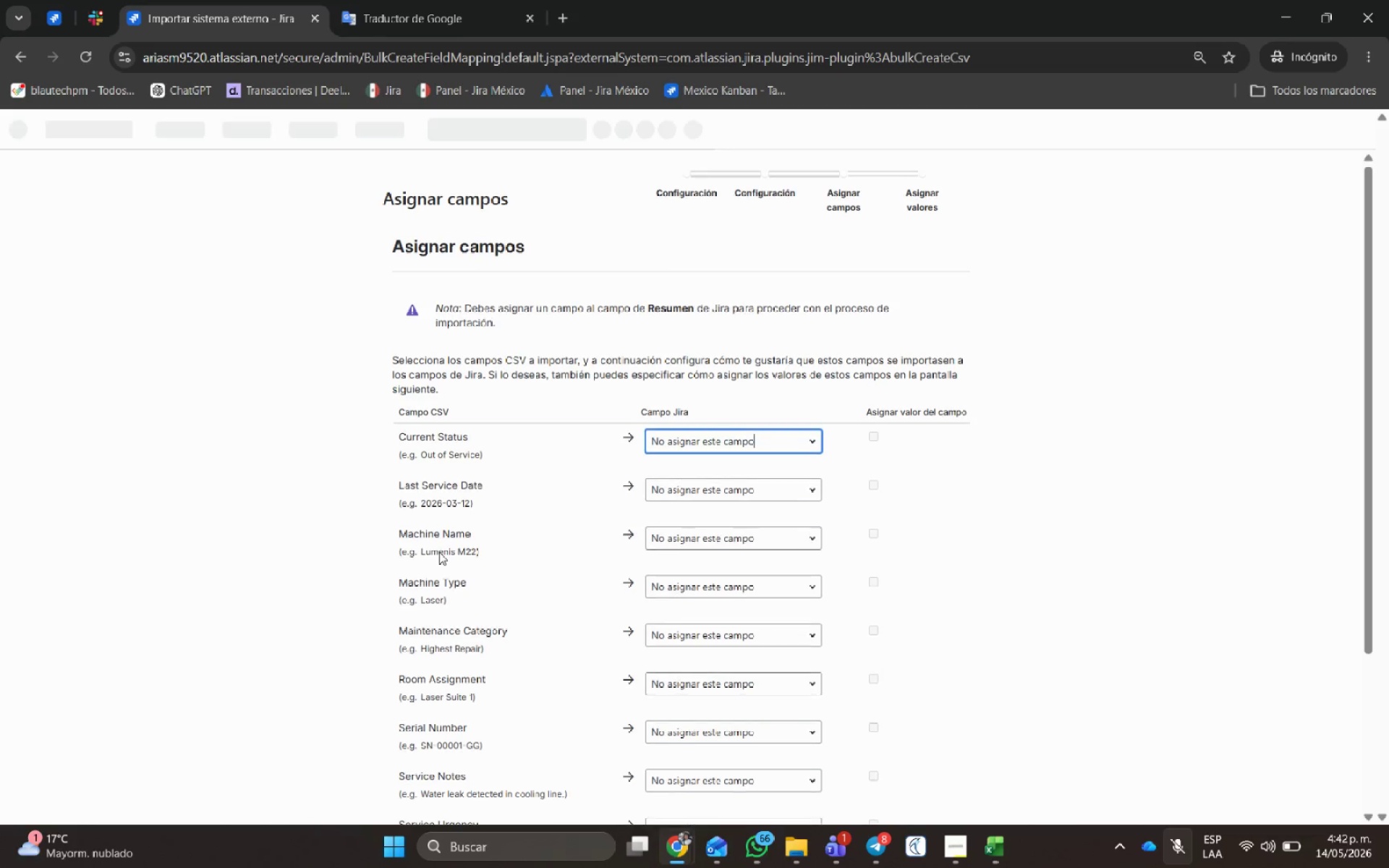 
wait(5.55)
 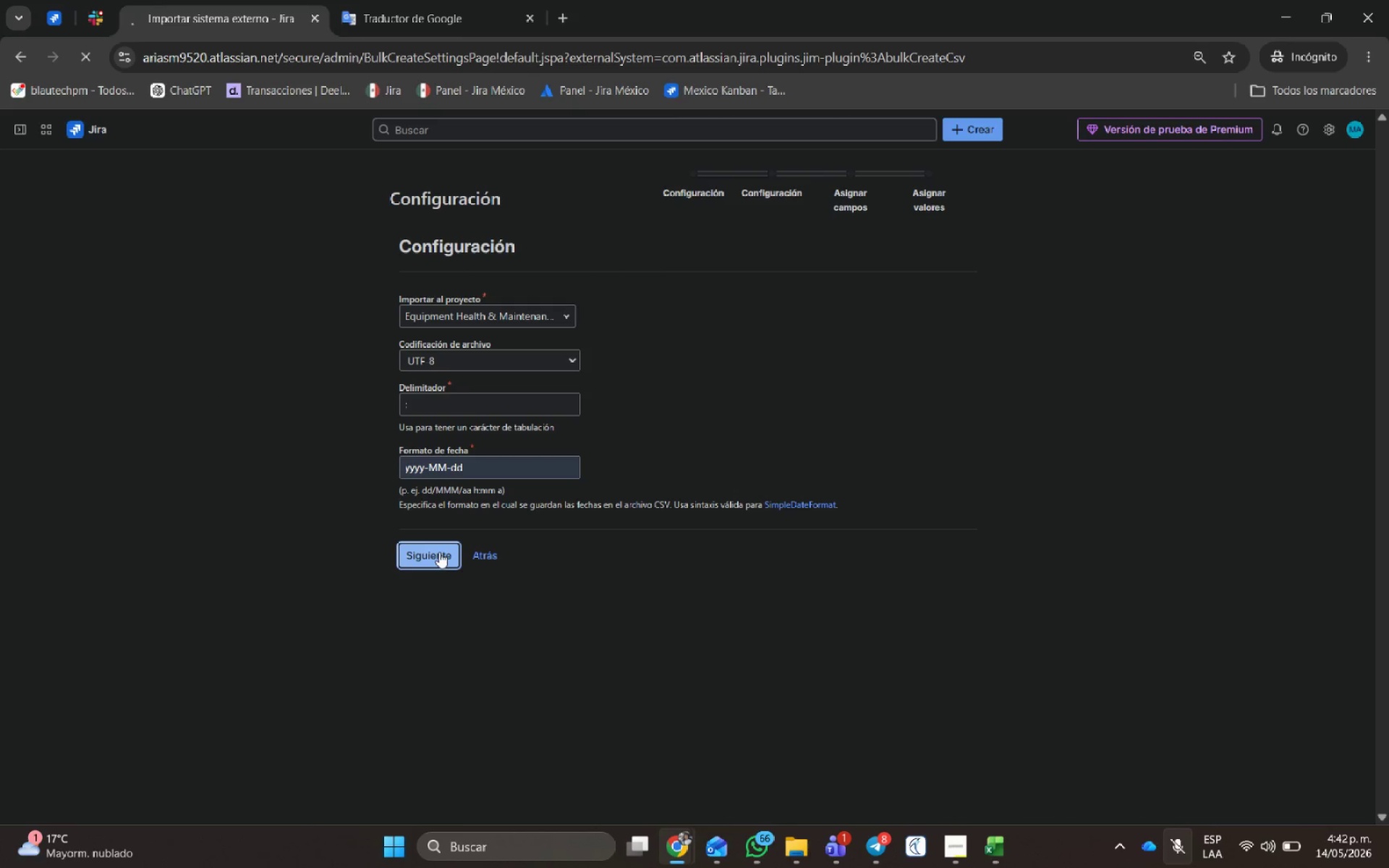 
left_click([779, 490])
 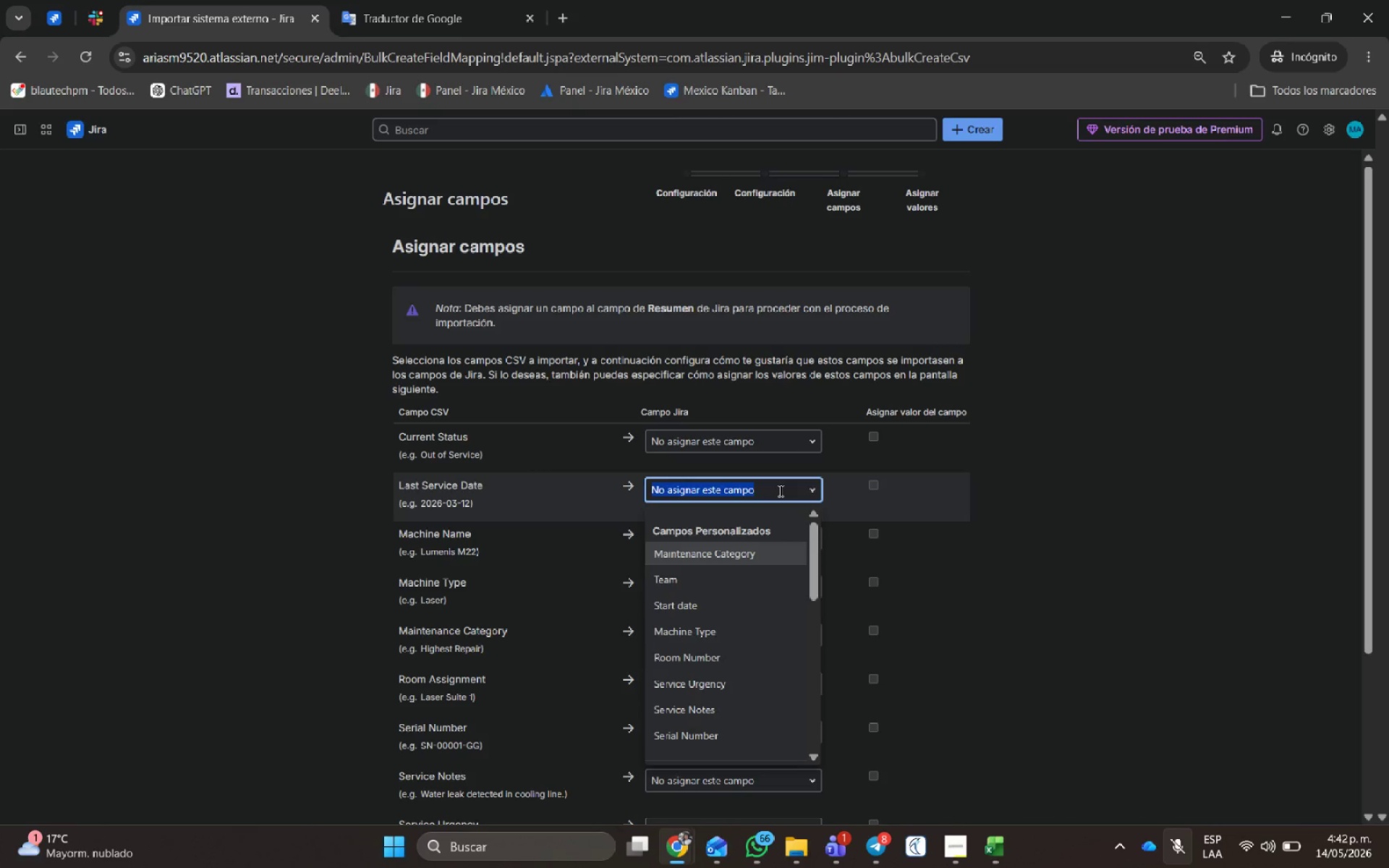 
type(fe)
 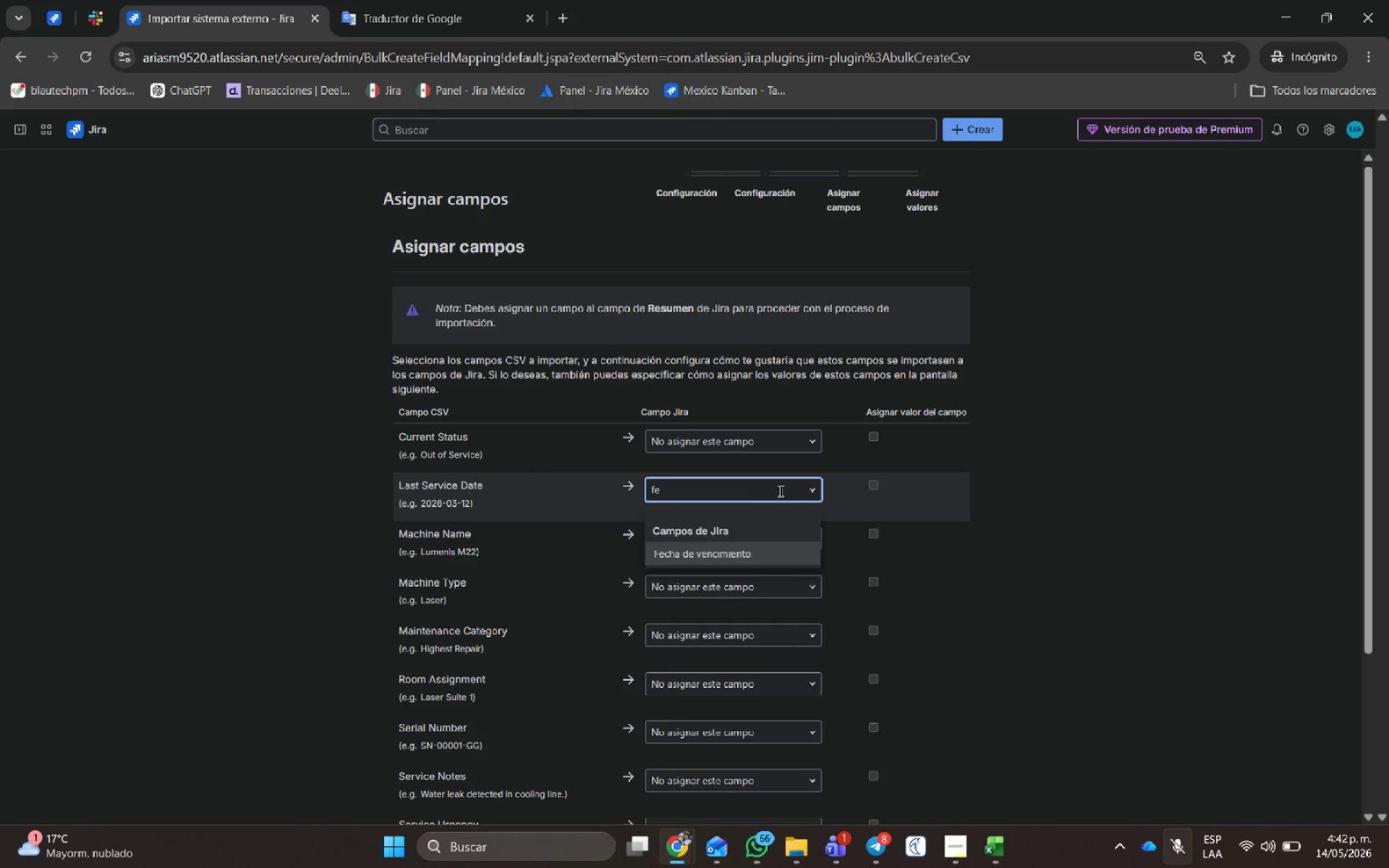 
key(Enter)
 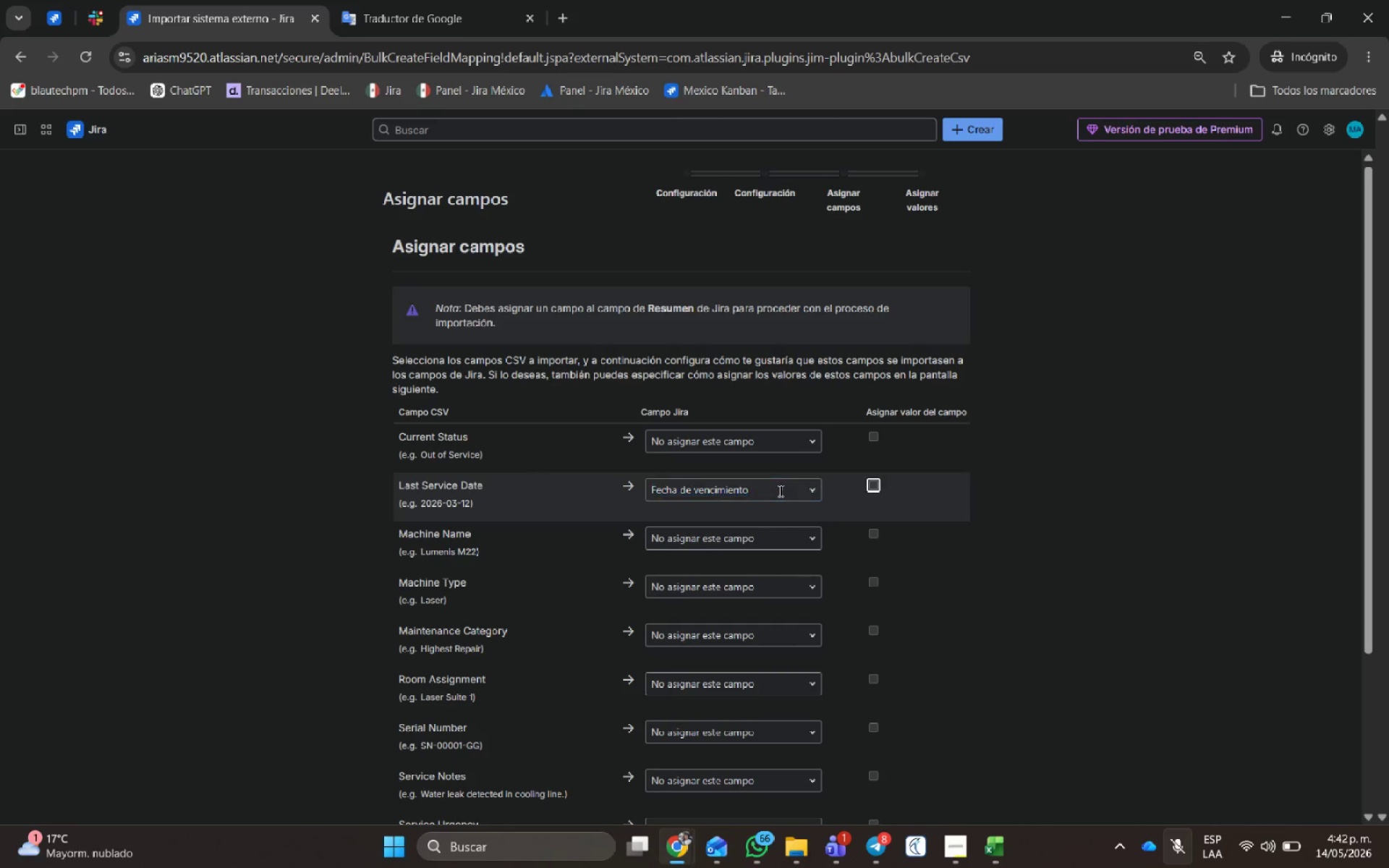 
key(Tab)
type( )
key(Tab)
type(res)
 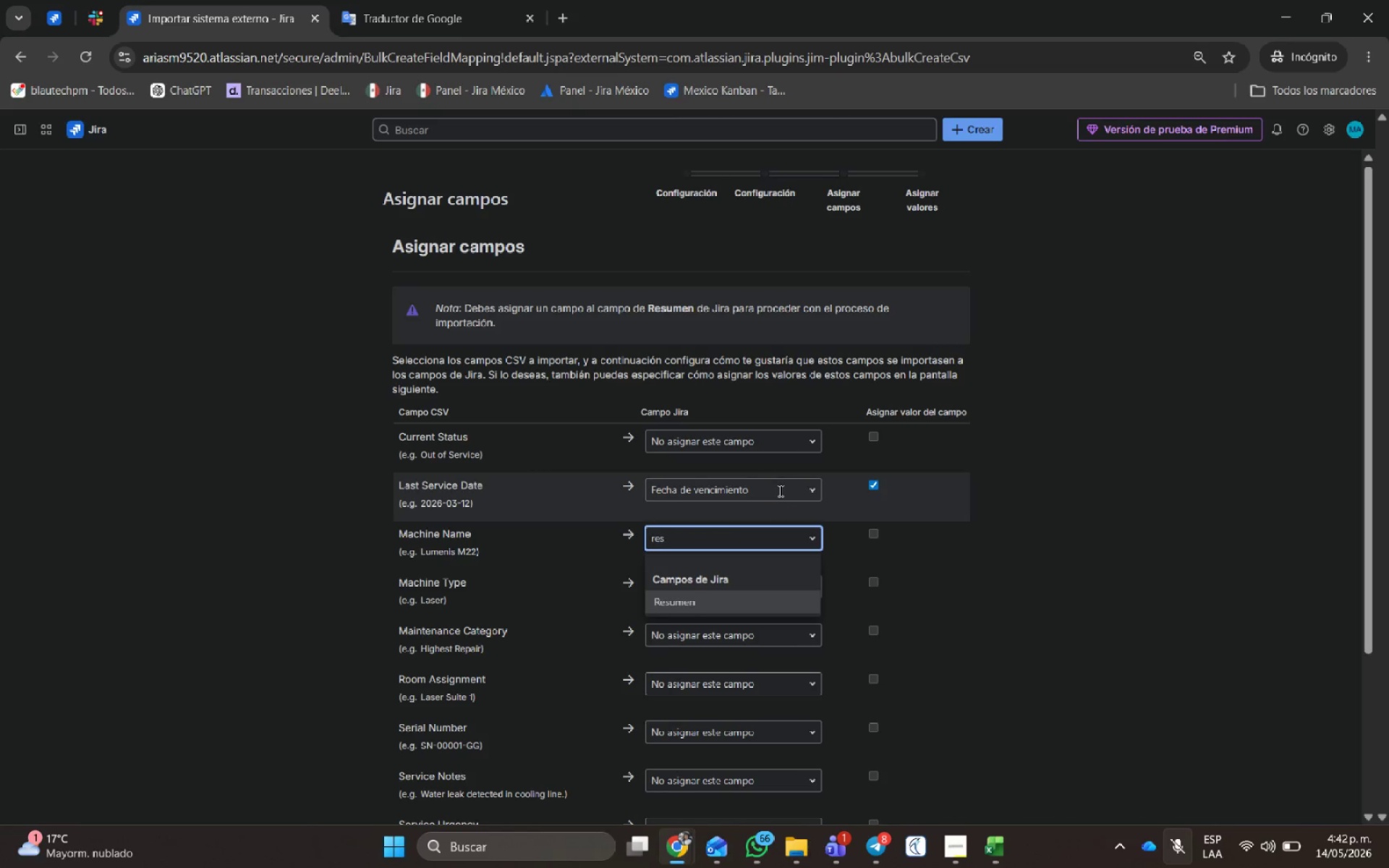 
key(Enter)
 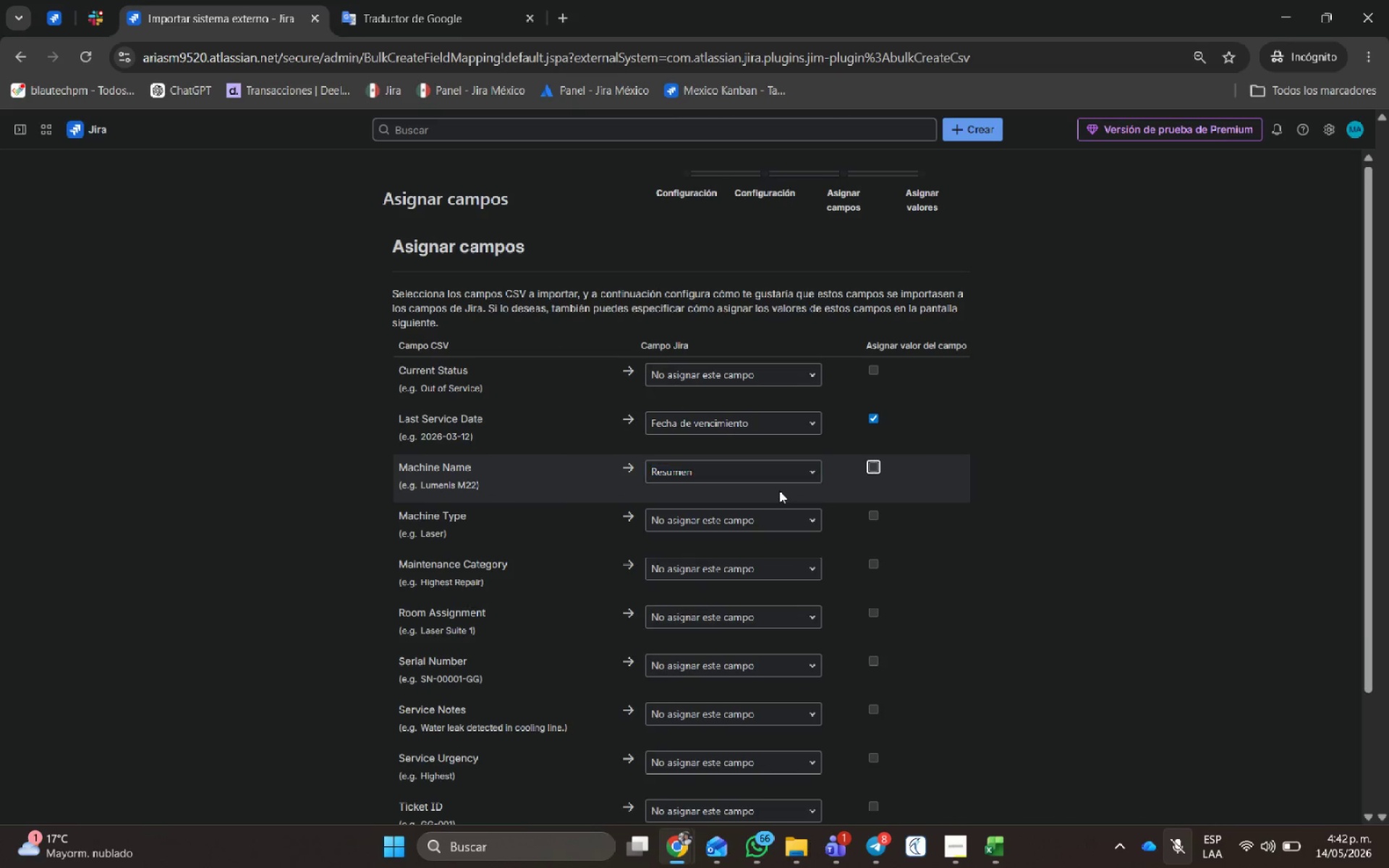 
key(Tab)
type( )
key(Tab)
type(mach)
 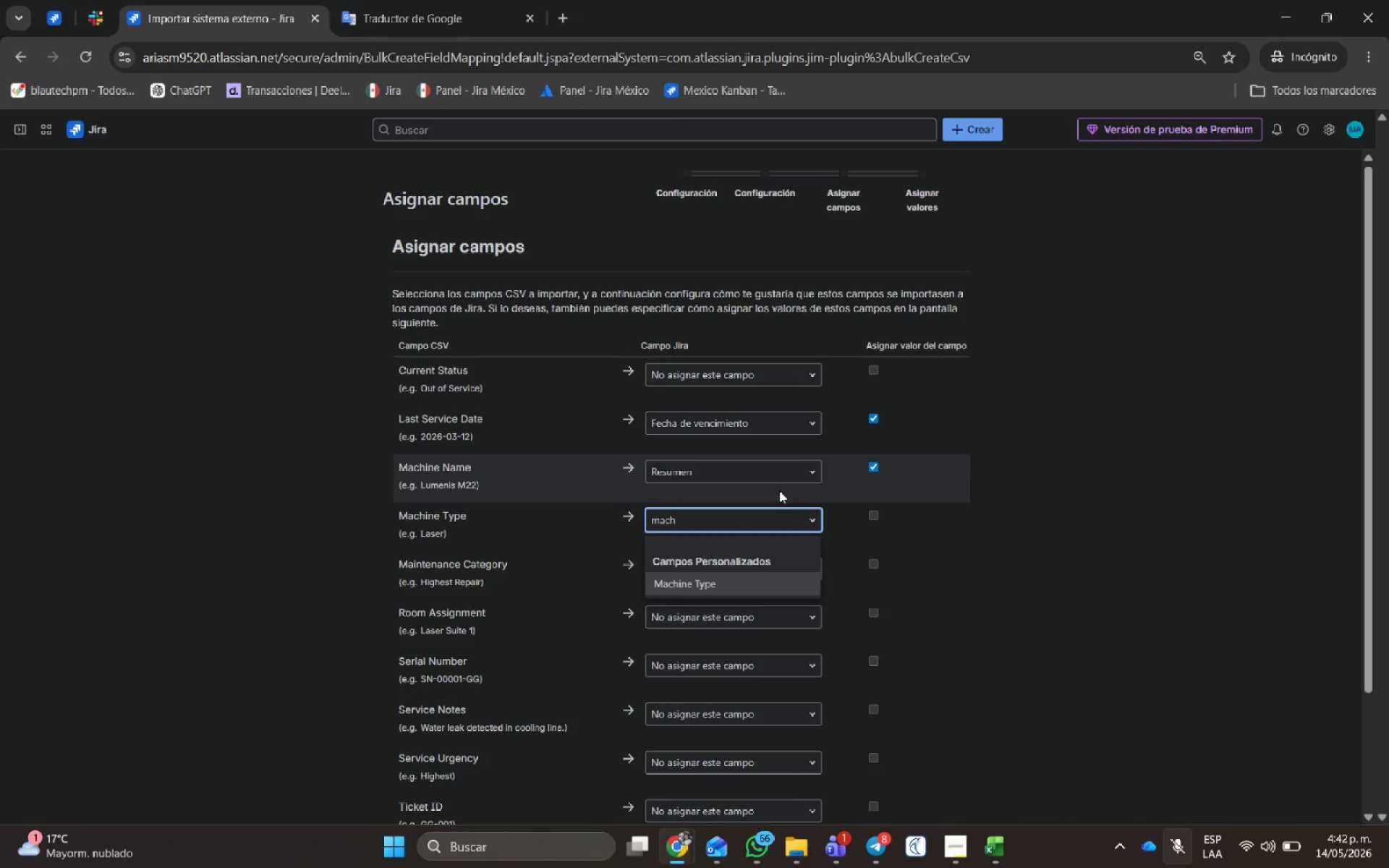 
key(Enter)
 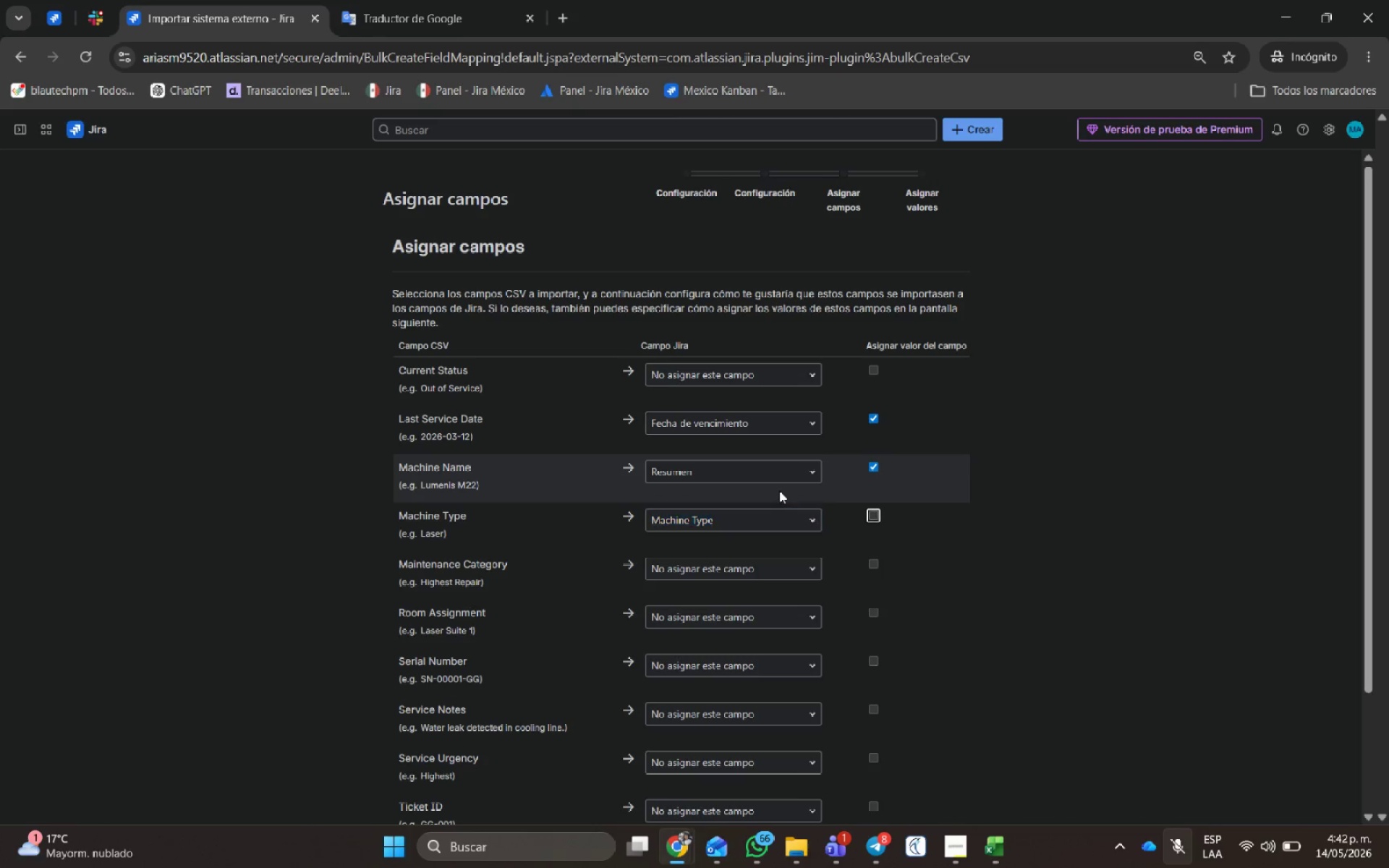 
key(Tab)
 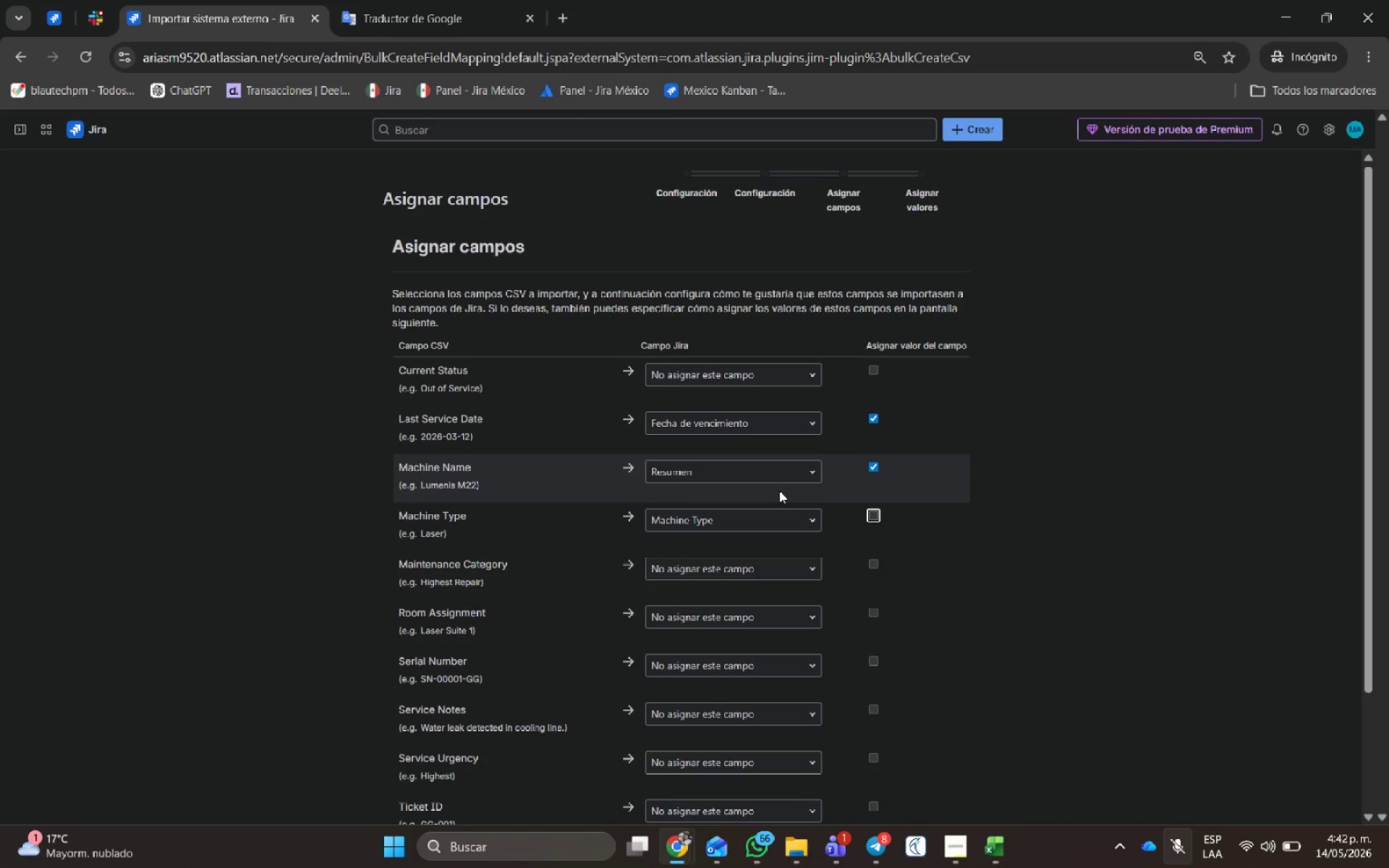 
key(Space)
 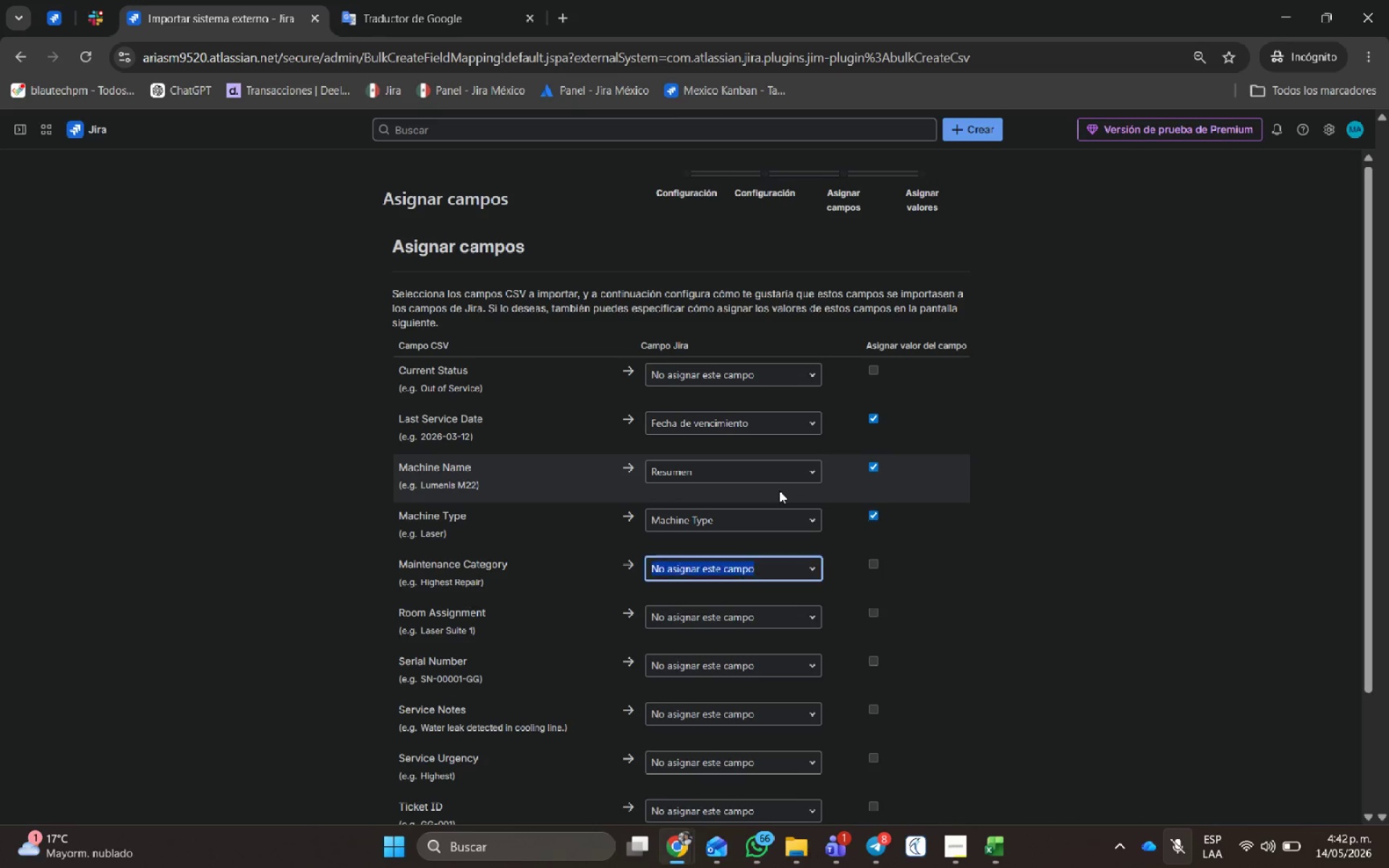 
key(Tab)
 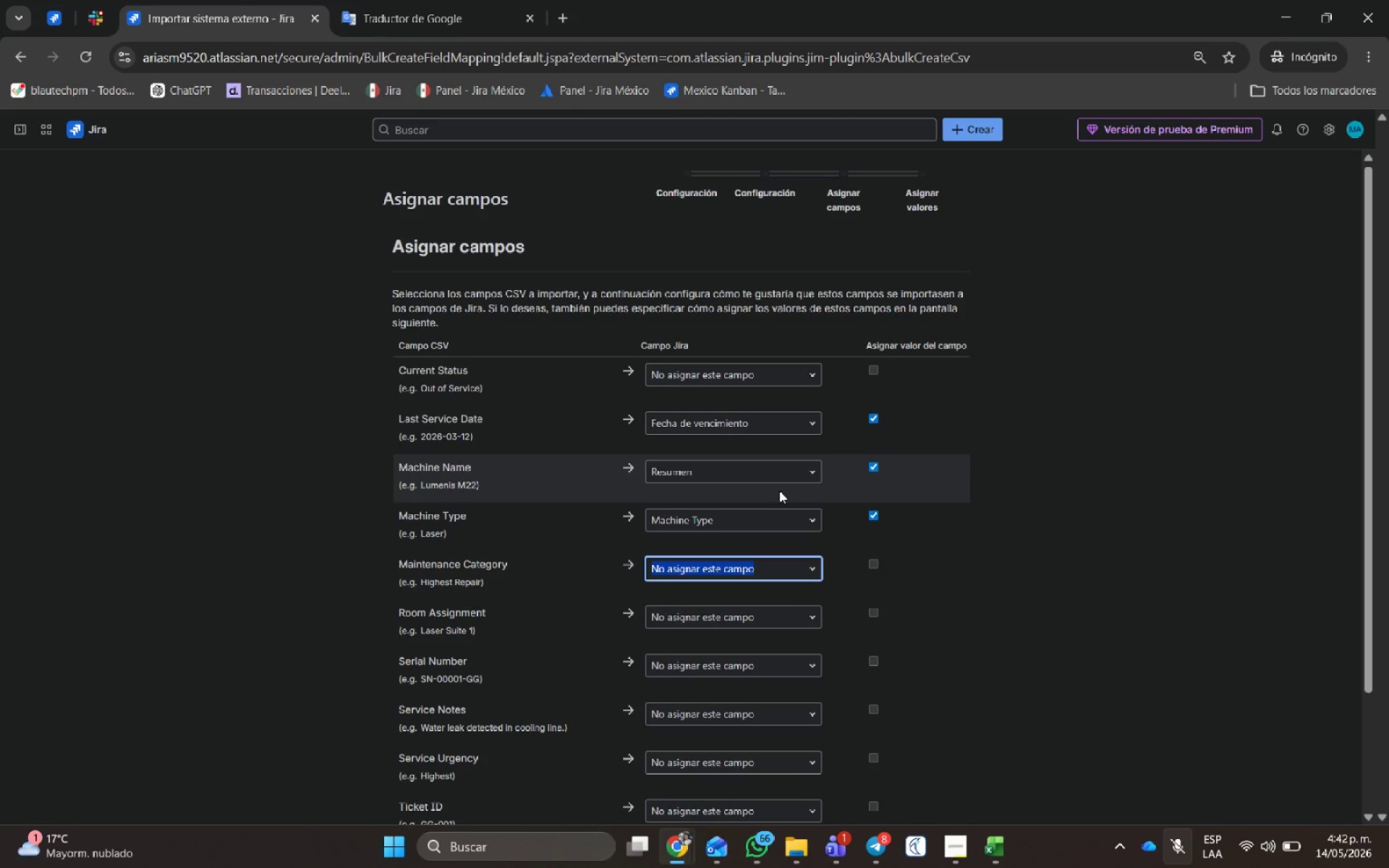 
key(M)
 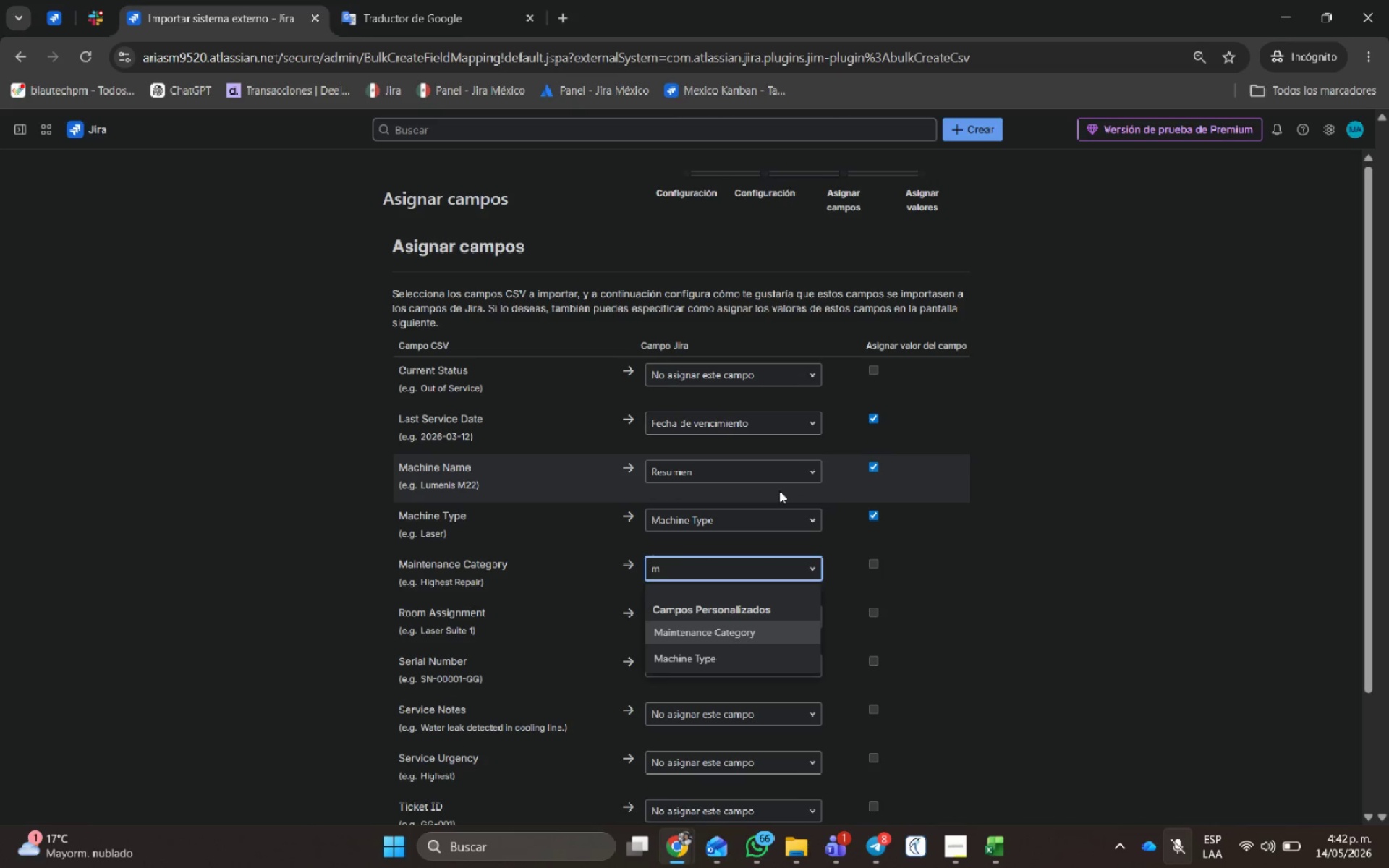 
key(Enter)
 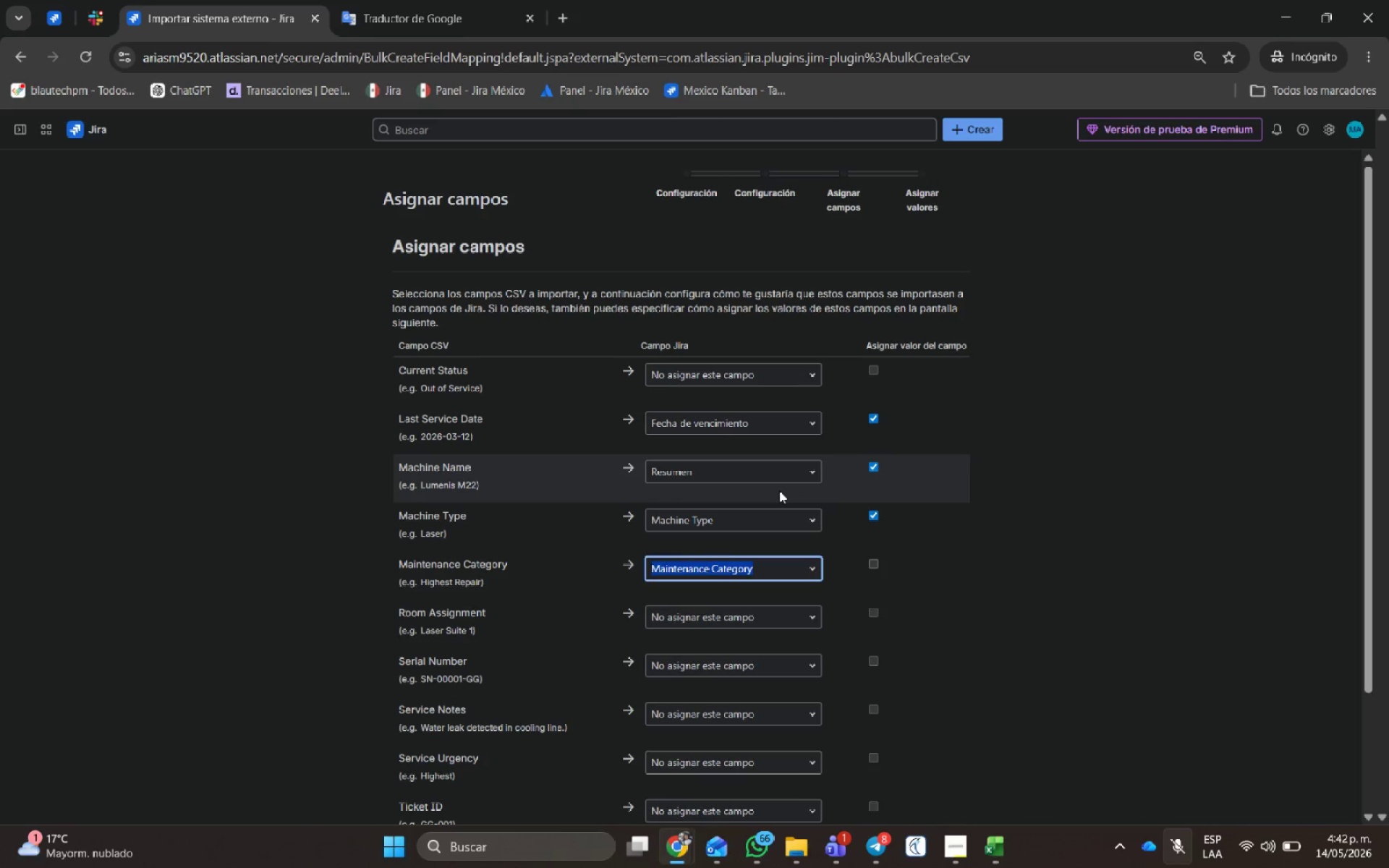 
key(Tab)
type( )
key(Tab)
type(roo)
 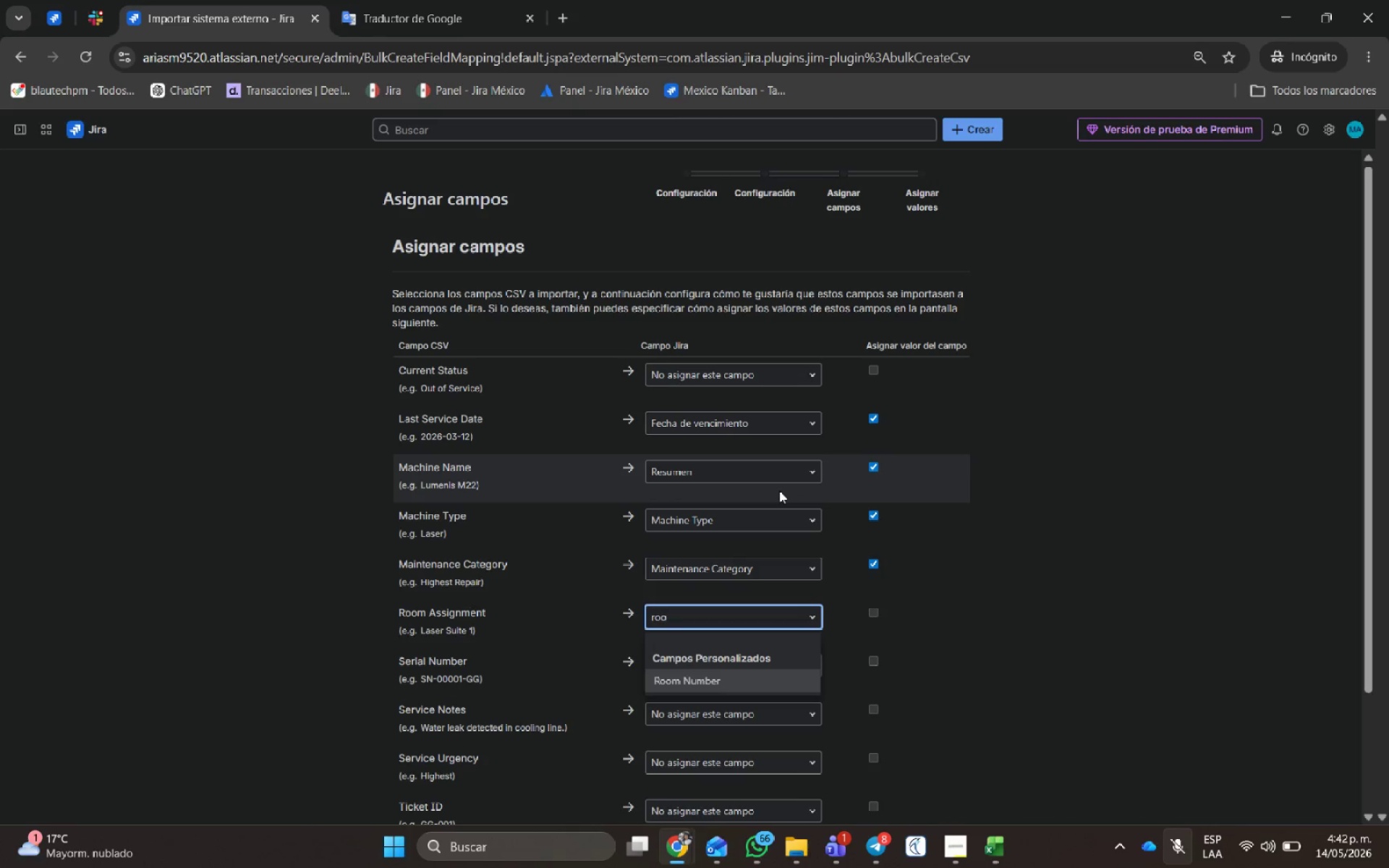 
key(Enter)
 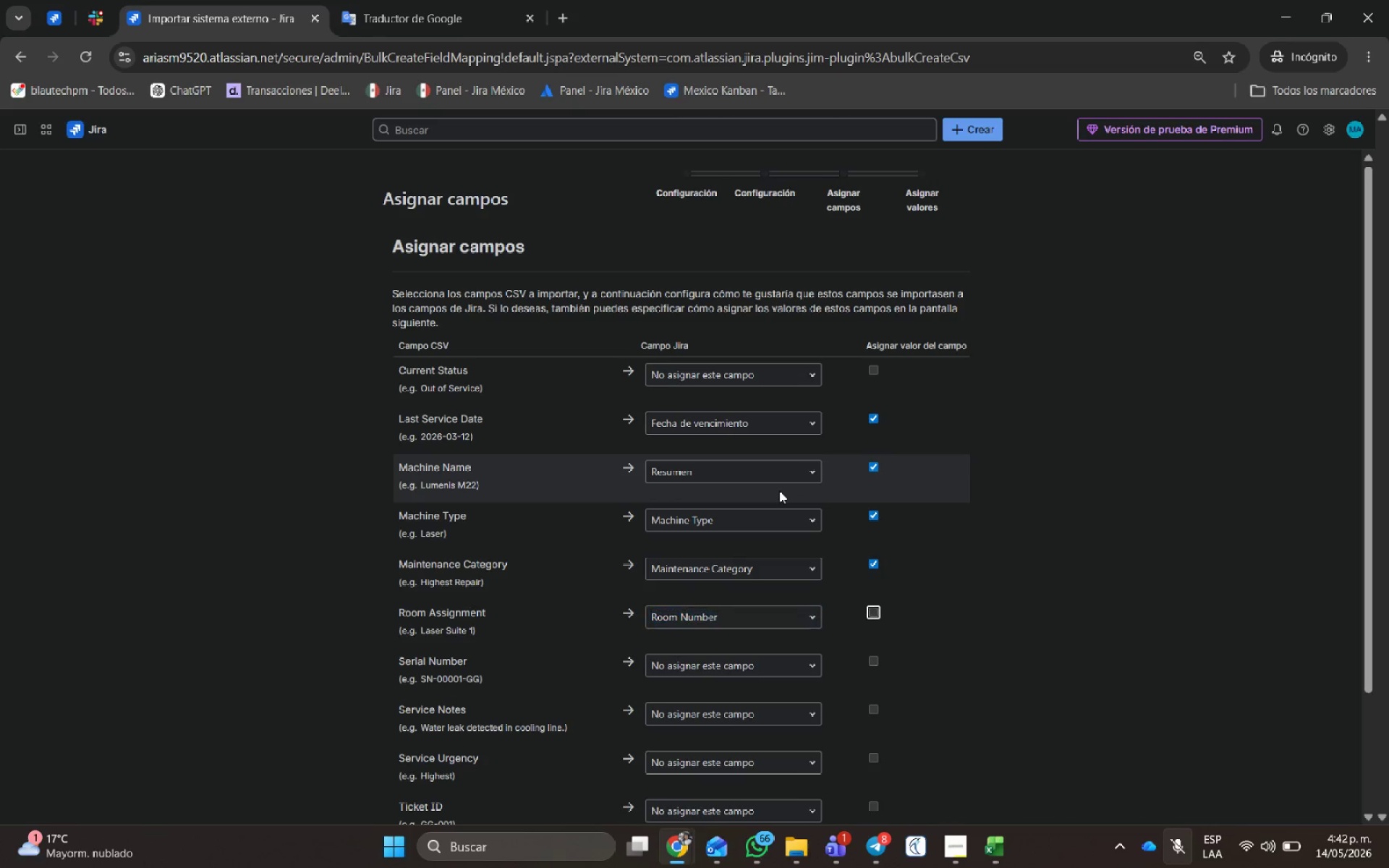 
key(Tab)
type( )
key(Tab)
type(ser)
 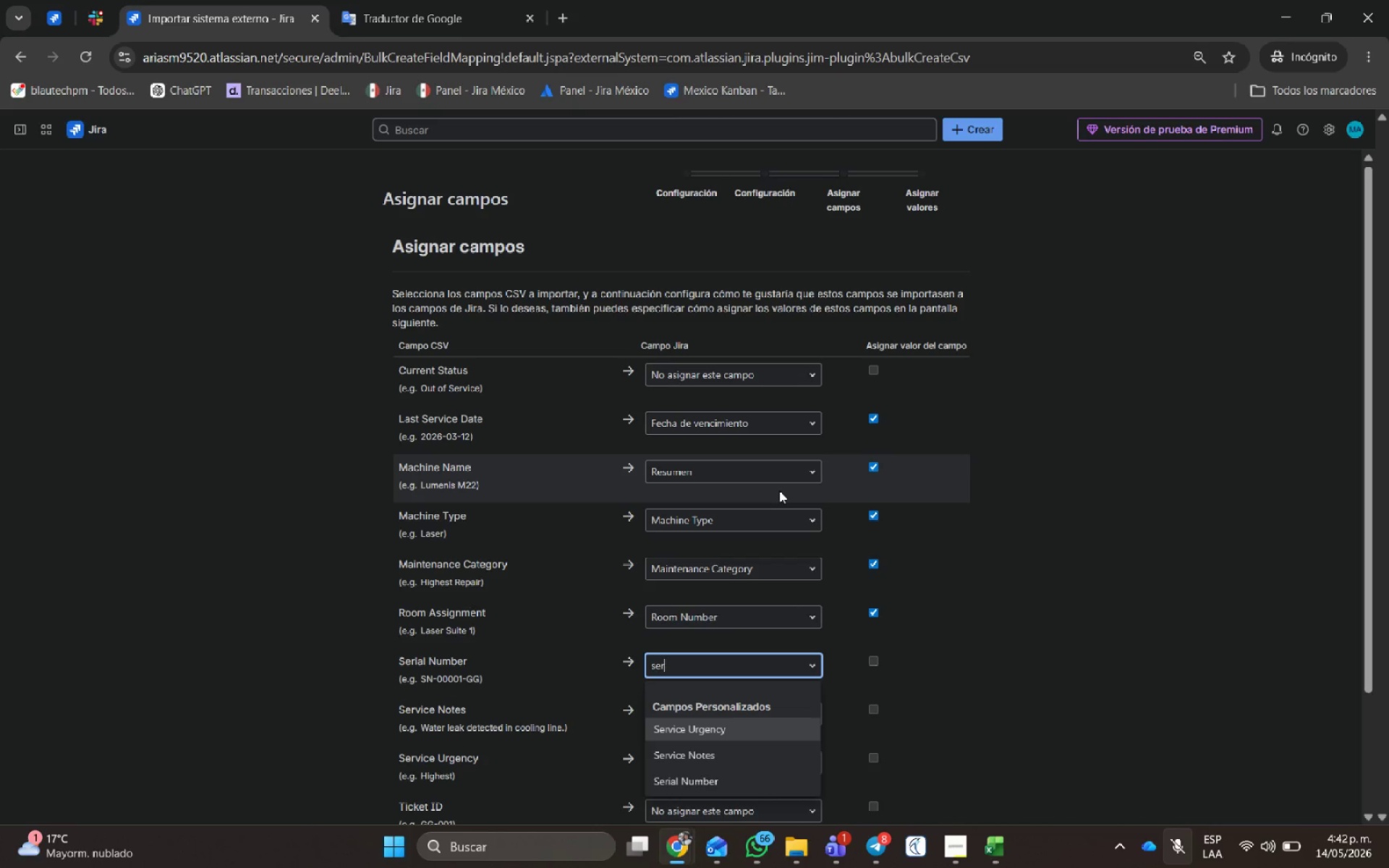 
key(ArrowDown)
 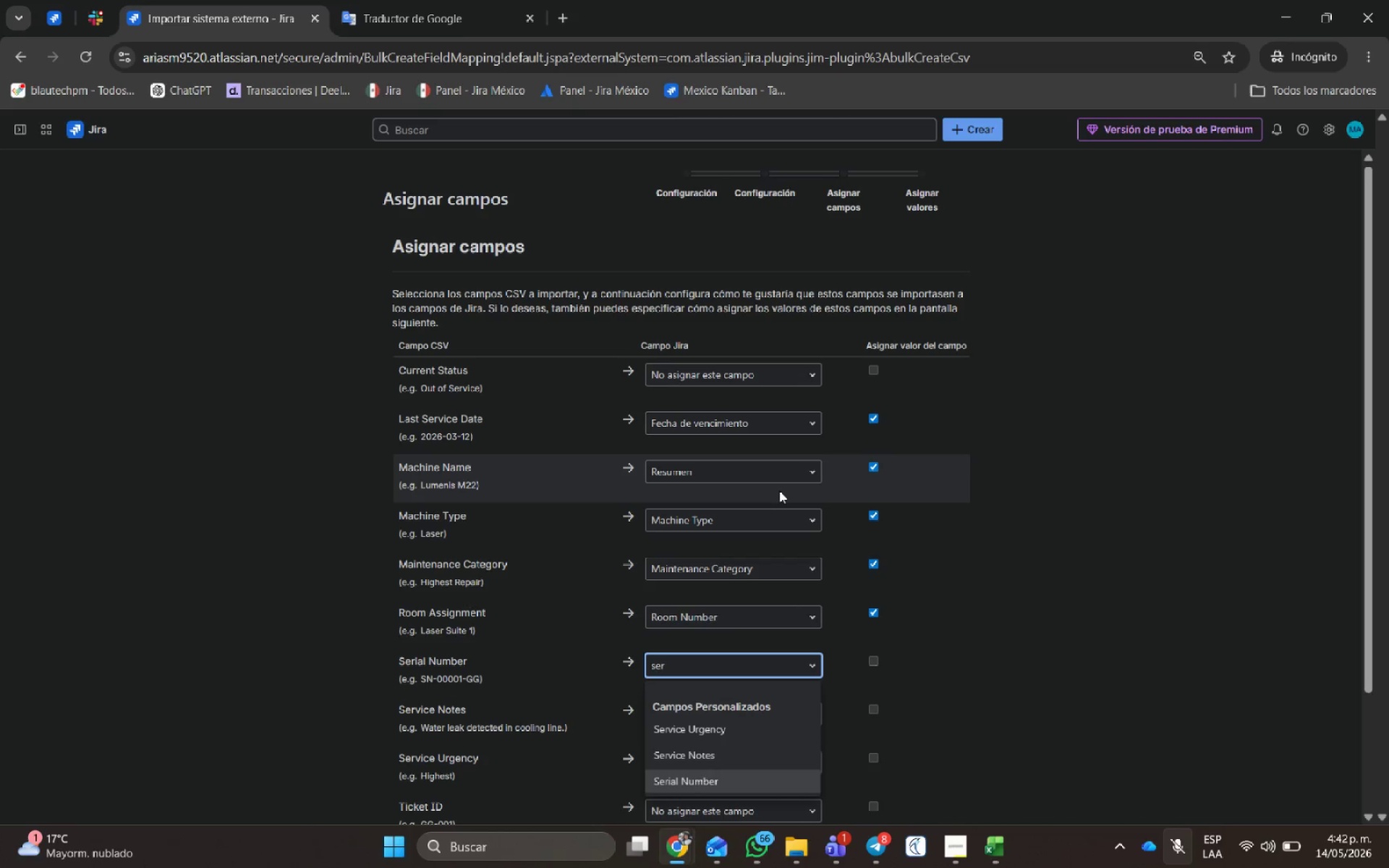 
key(ArrowDown)
 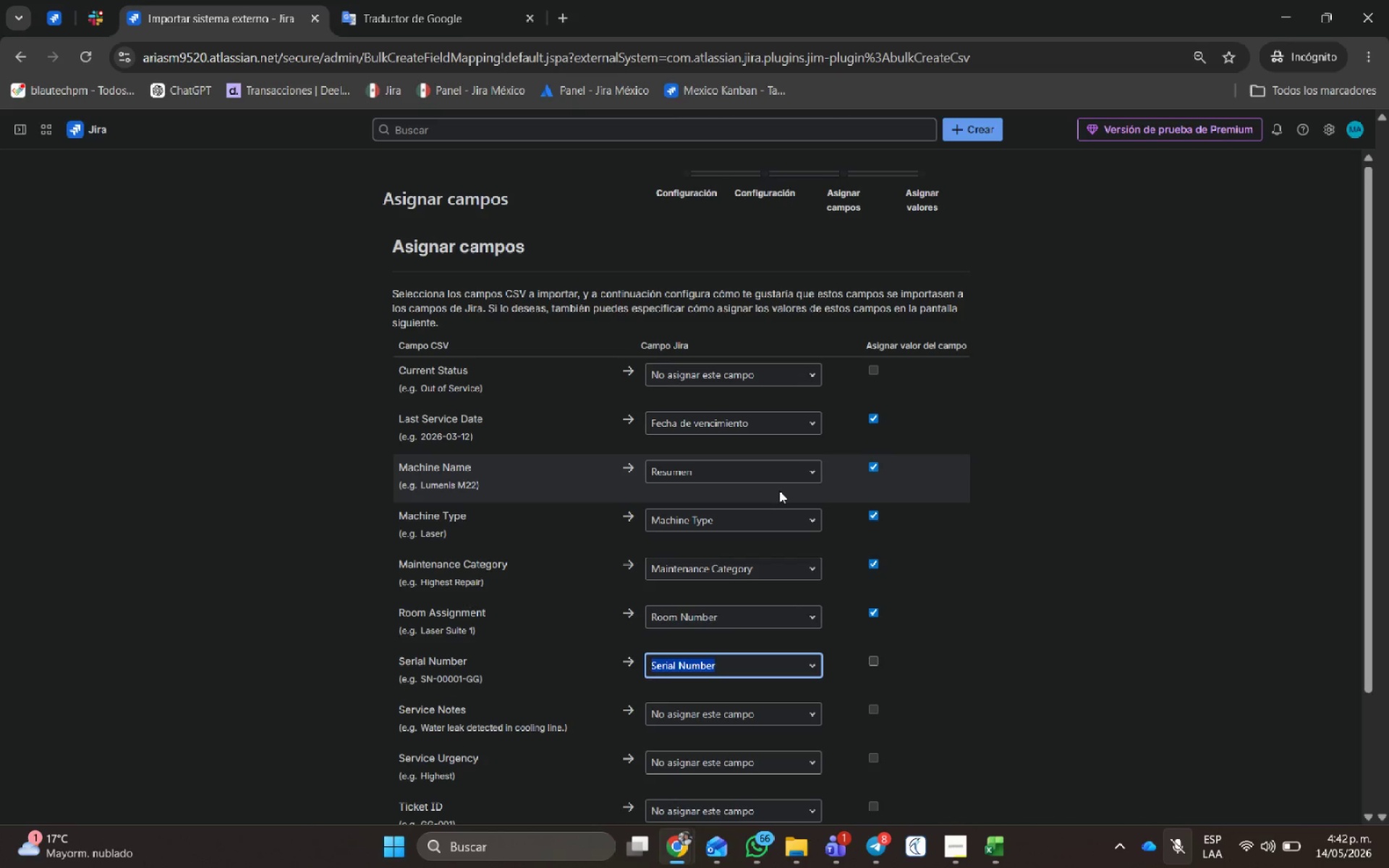 
key(Enter)
 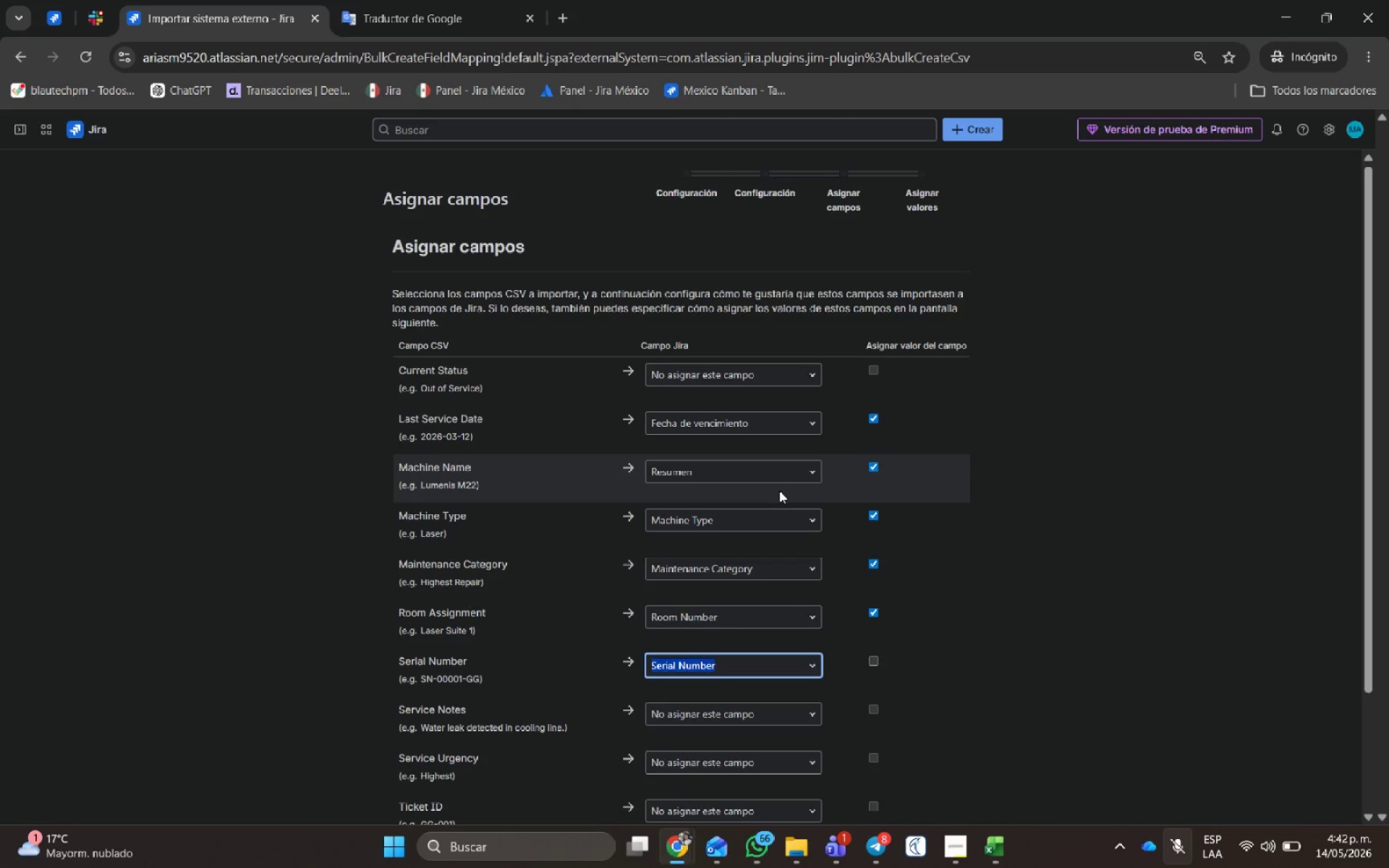 
key(Tab)
type( )
key(Tab)
type(serv)
 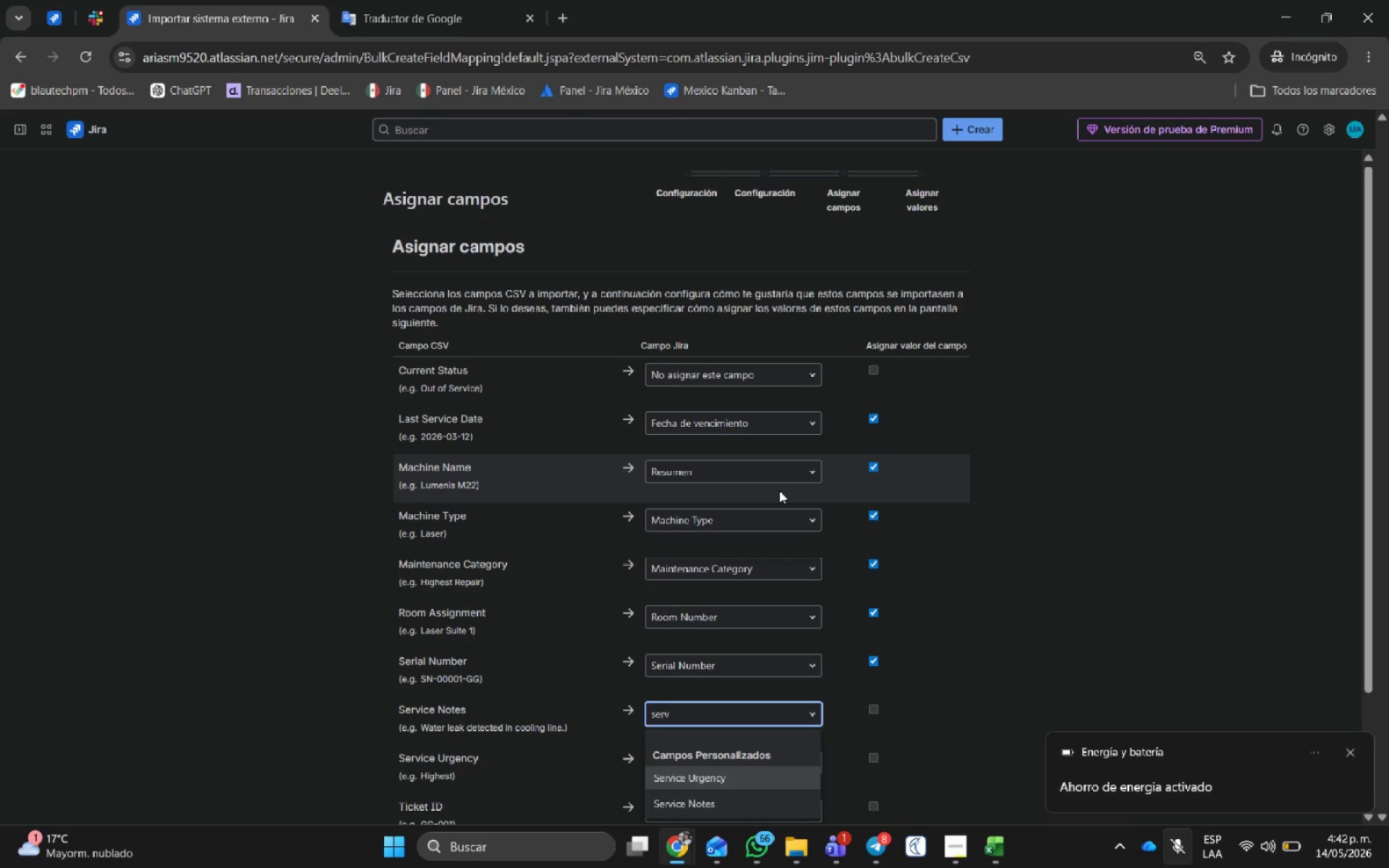 
key(ArrowDown)
 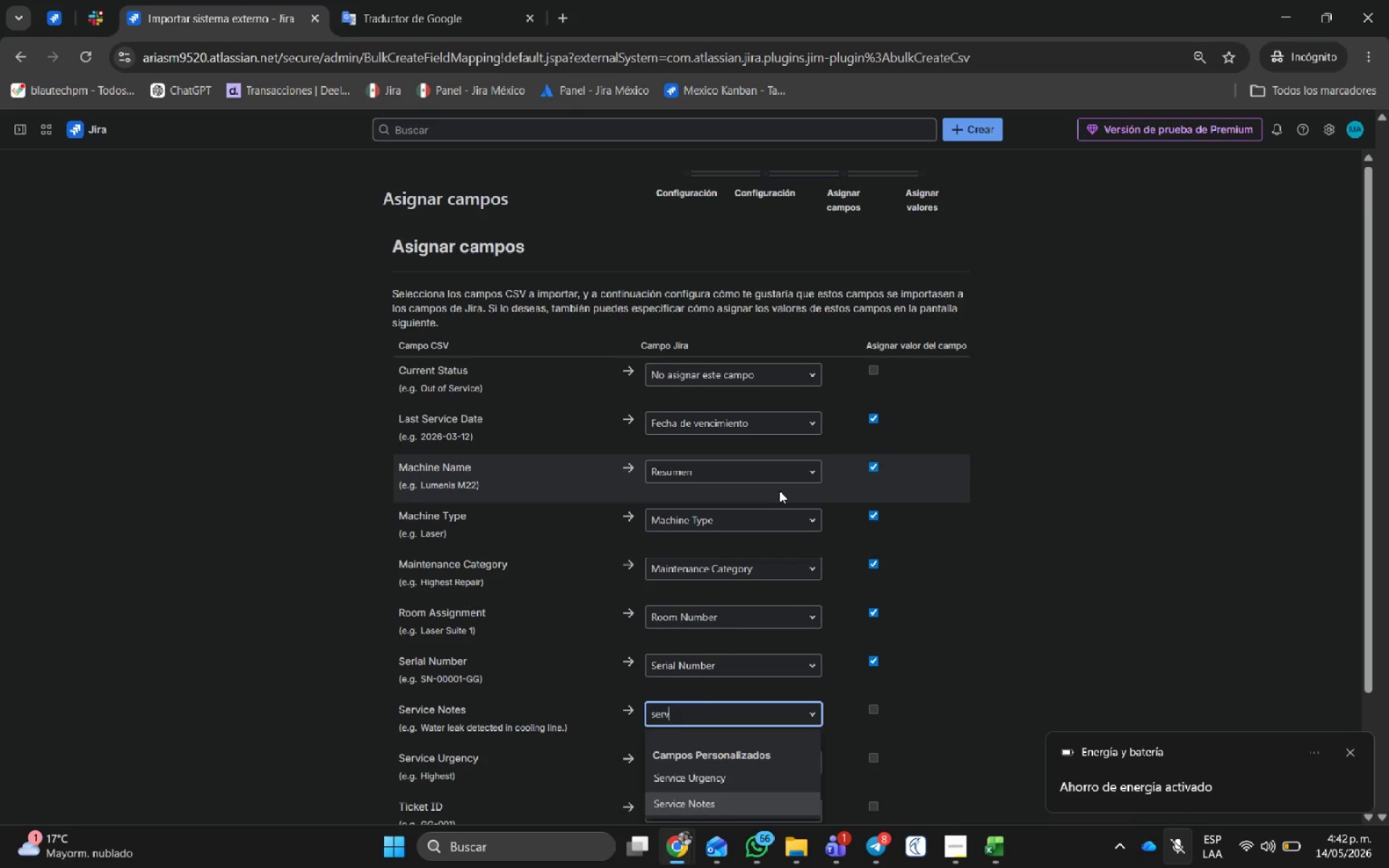 
key(Enter)
 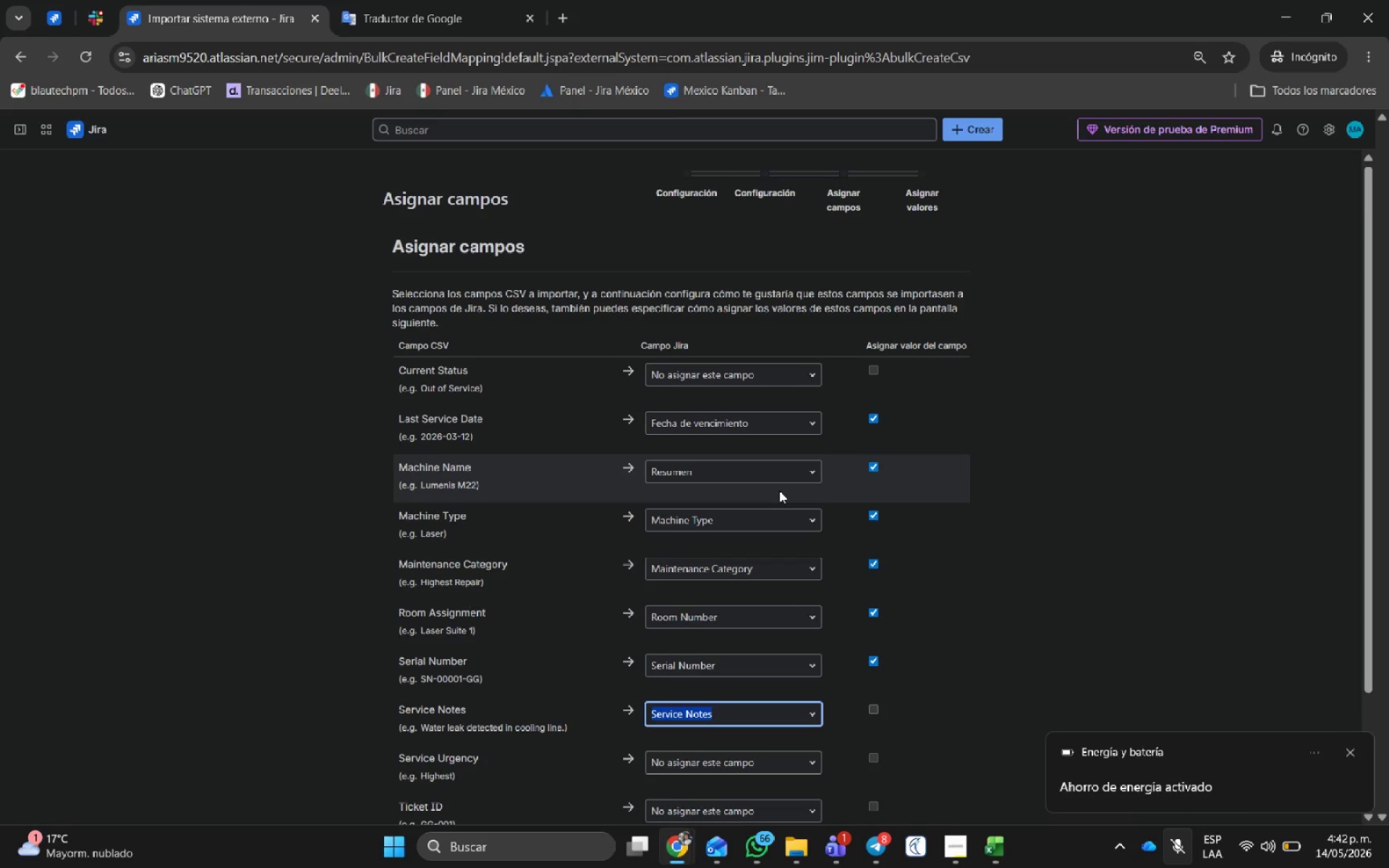 
key(Tab)
type( )
key(Tab)
type(serv)
 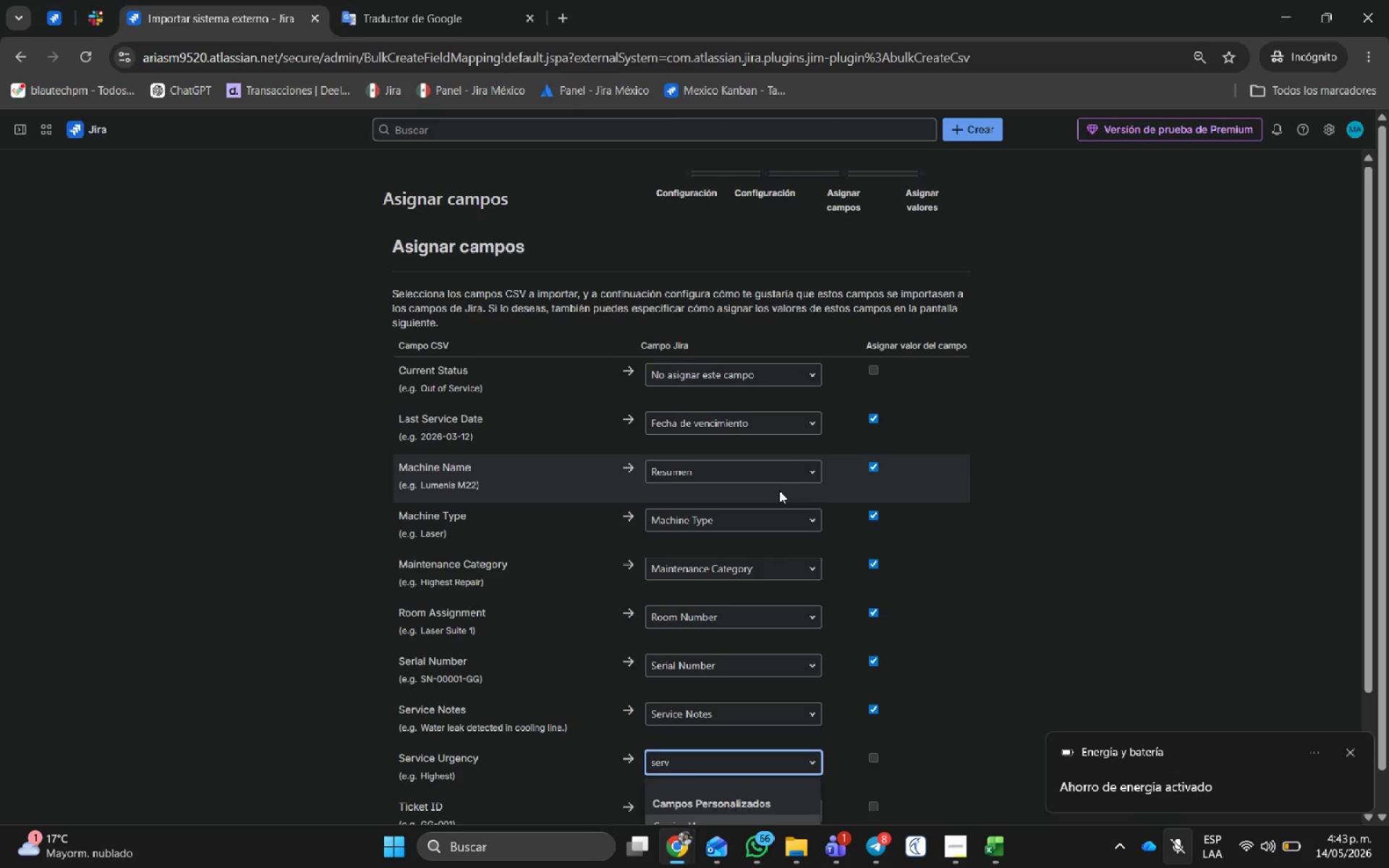 
key(ArrowDown)
 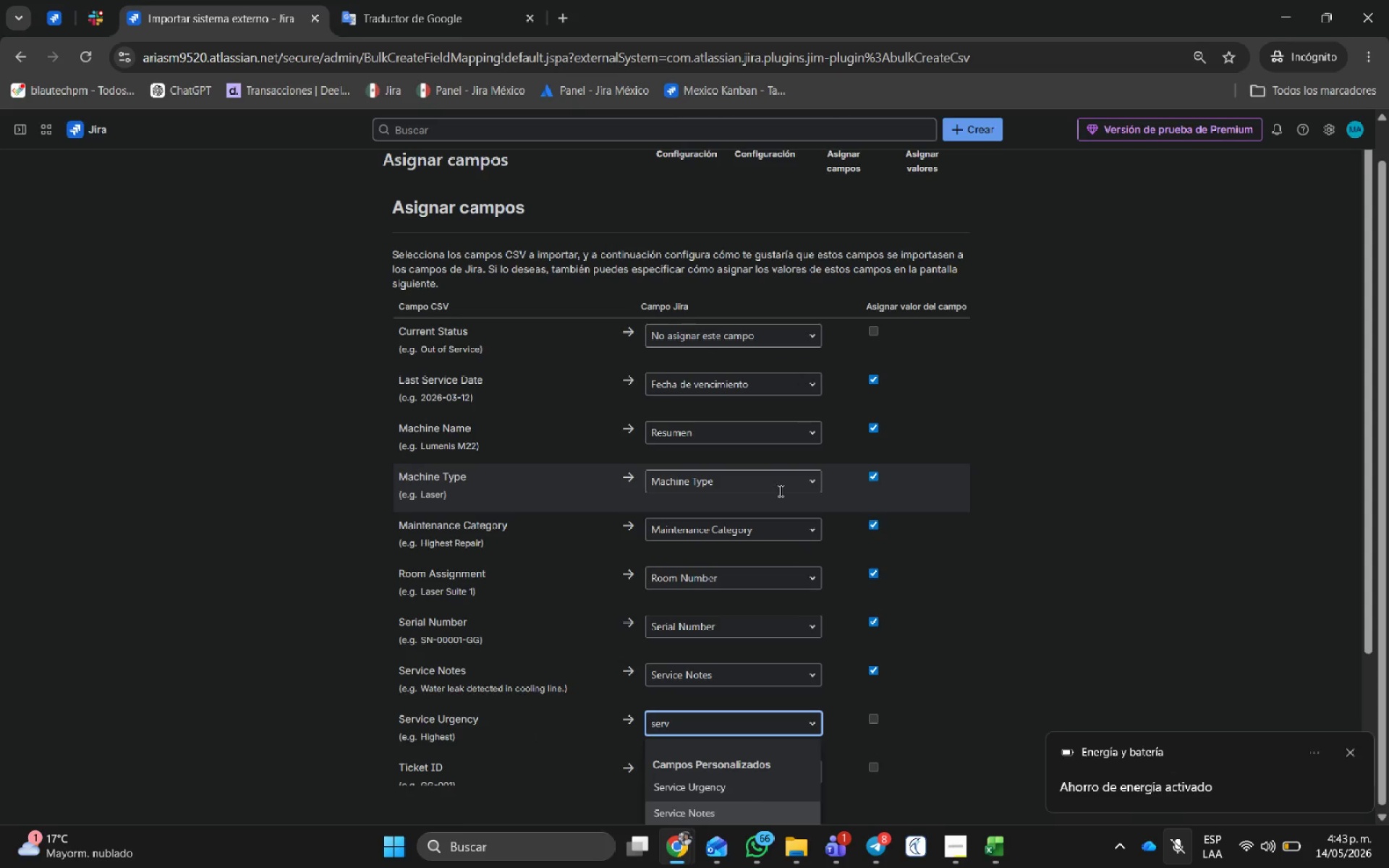 
key(ArrowUp)
 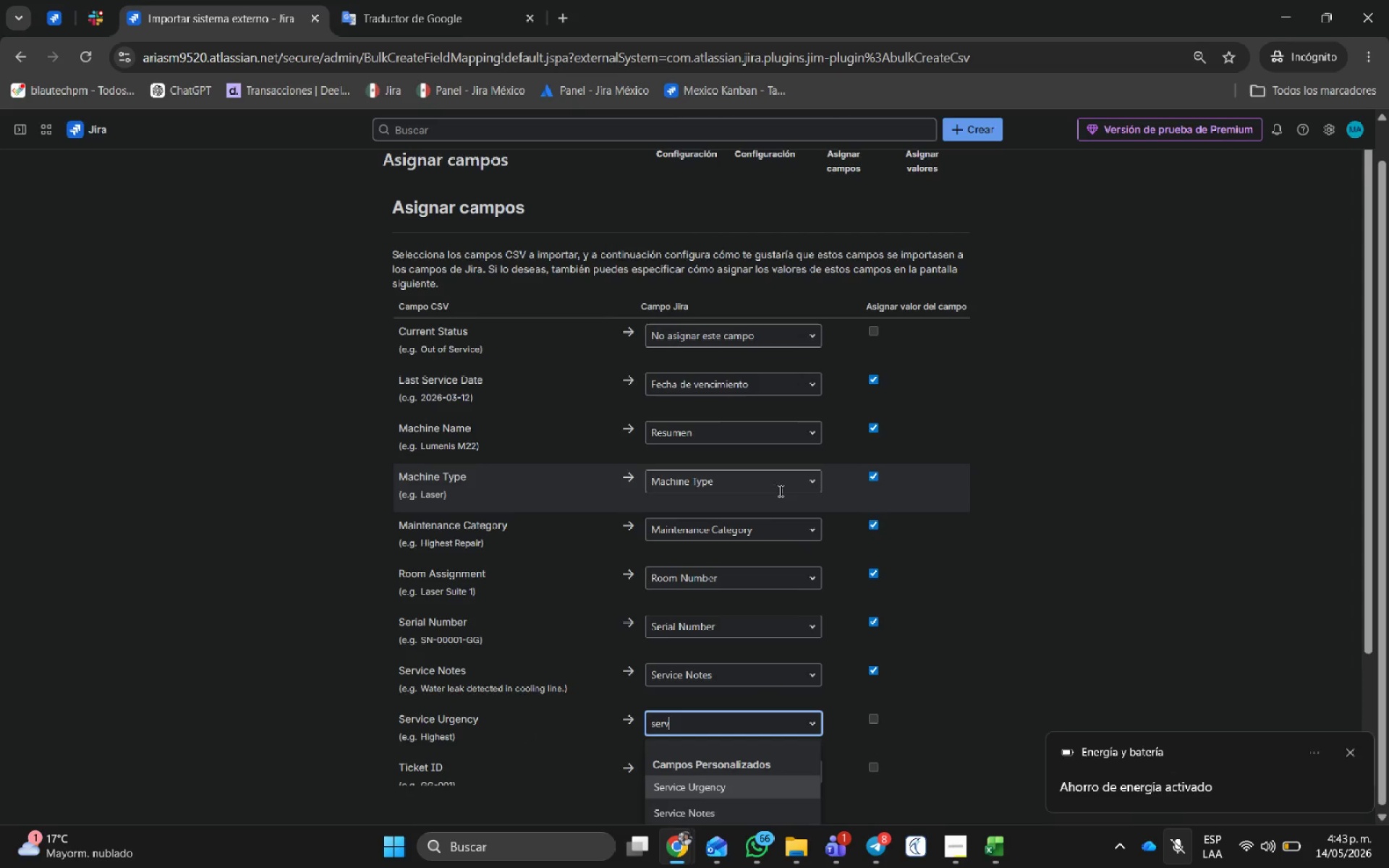 
key(Enter)
 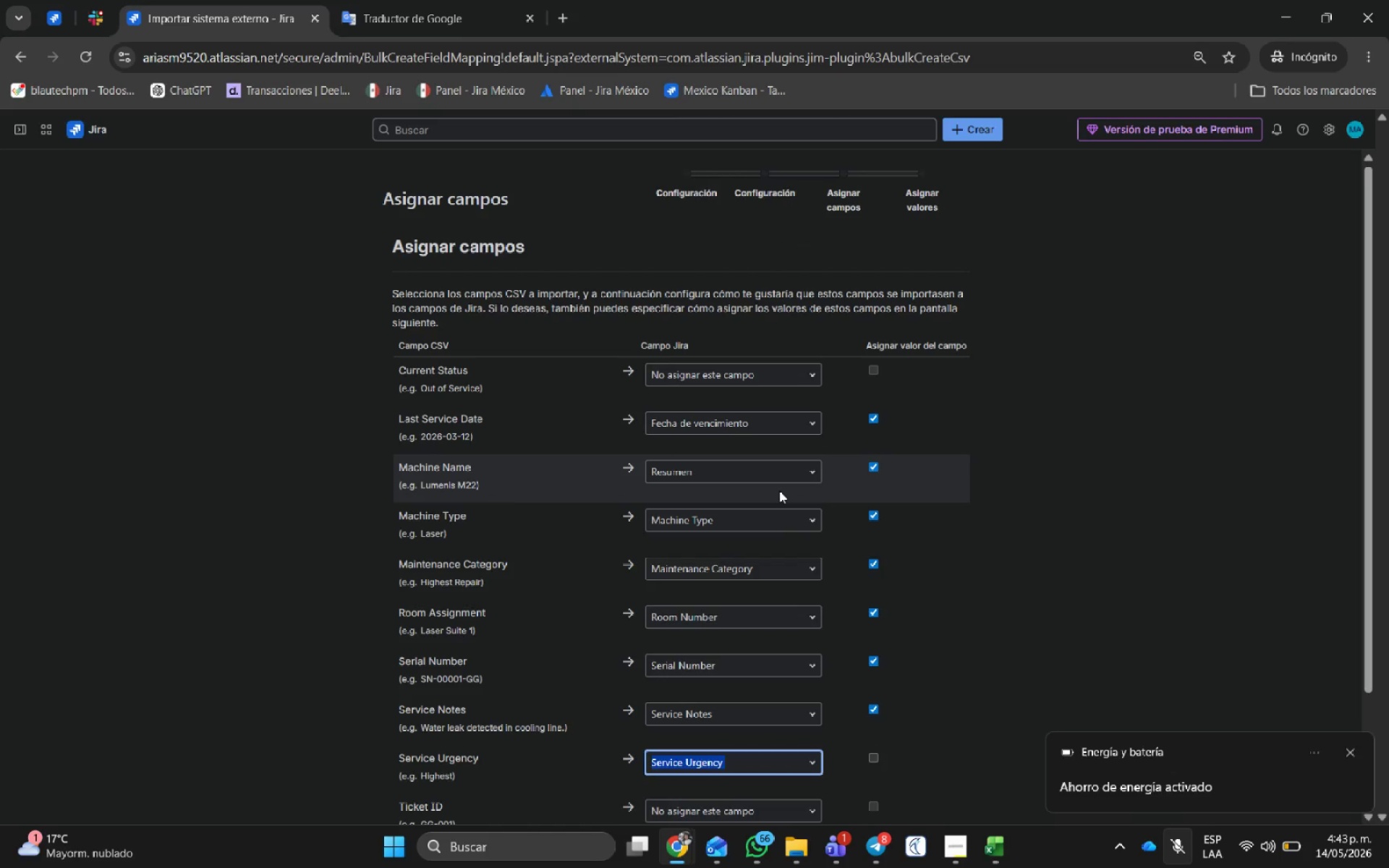 
key(Tab)
type( )
key(Tab)
key(Tab)
type(star)
 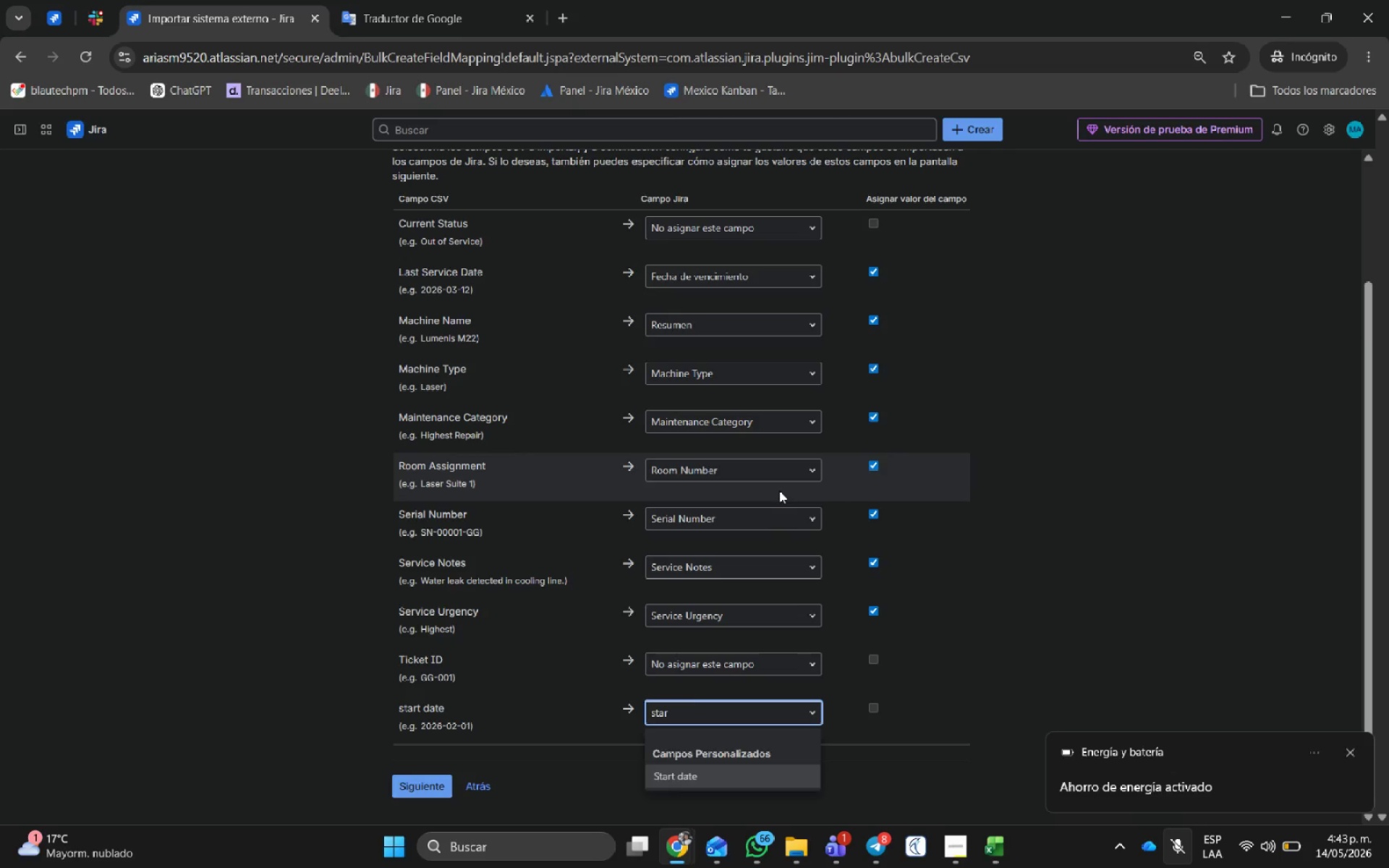 
key(Enter)
 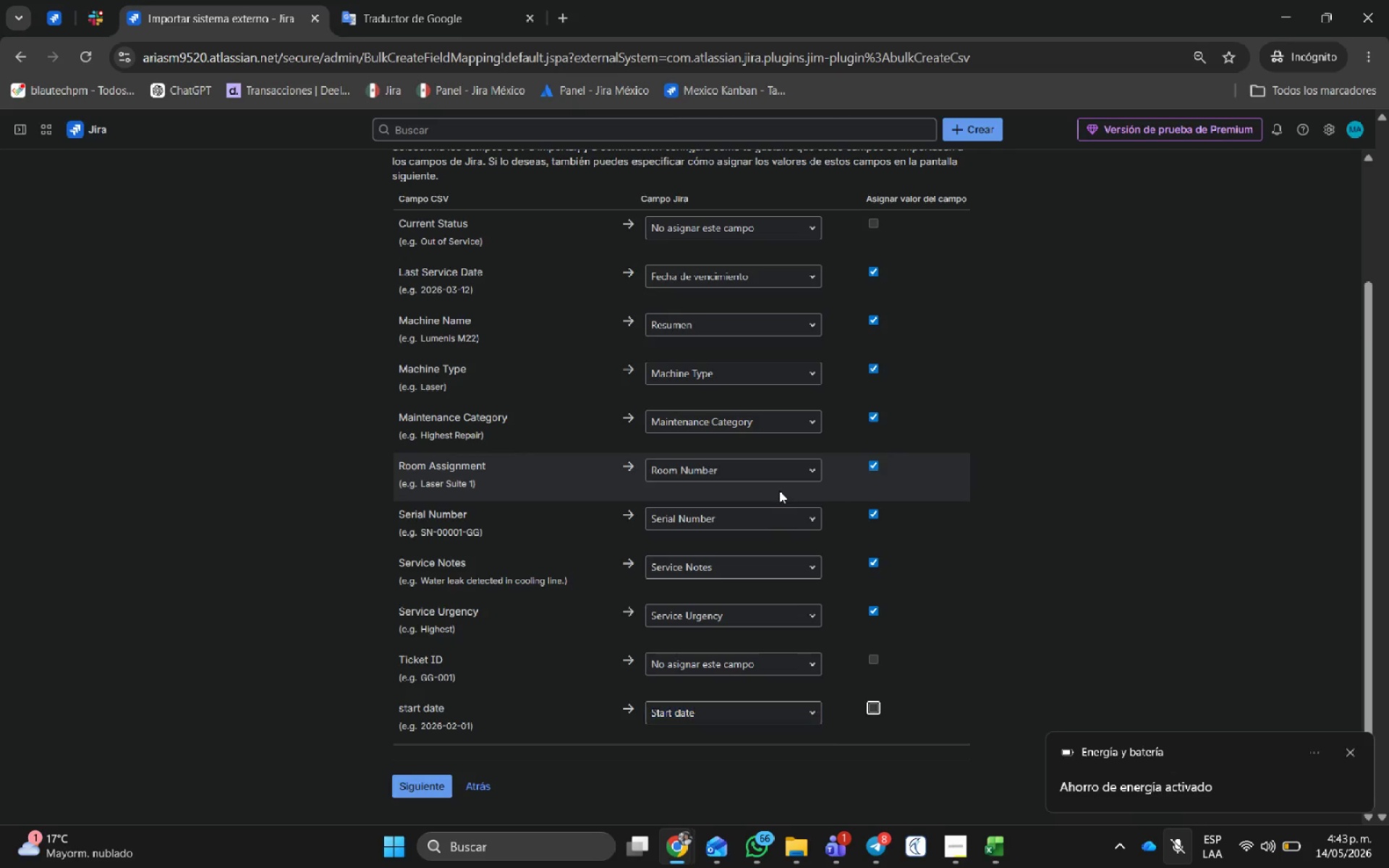 
key(Tab)
 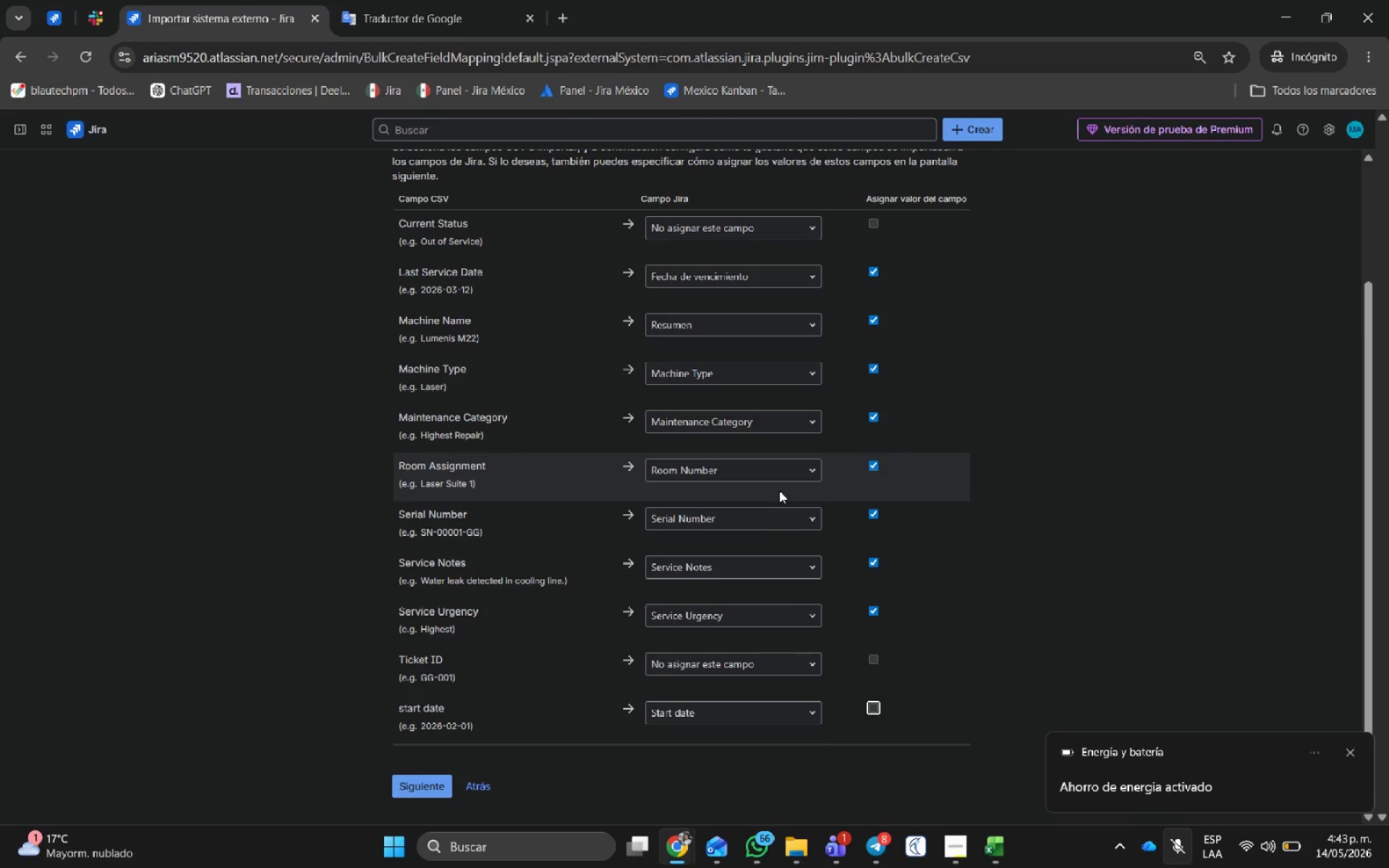 
key(Space)
 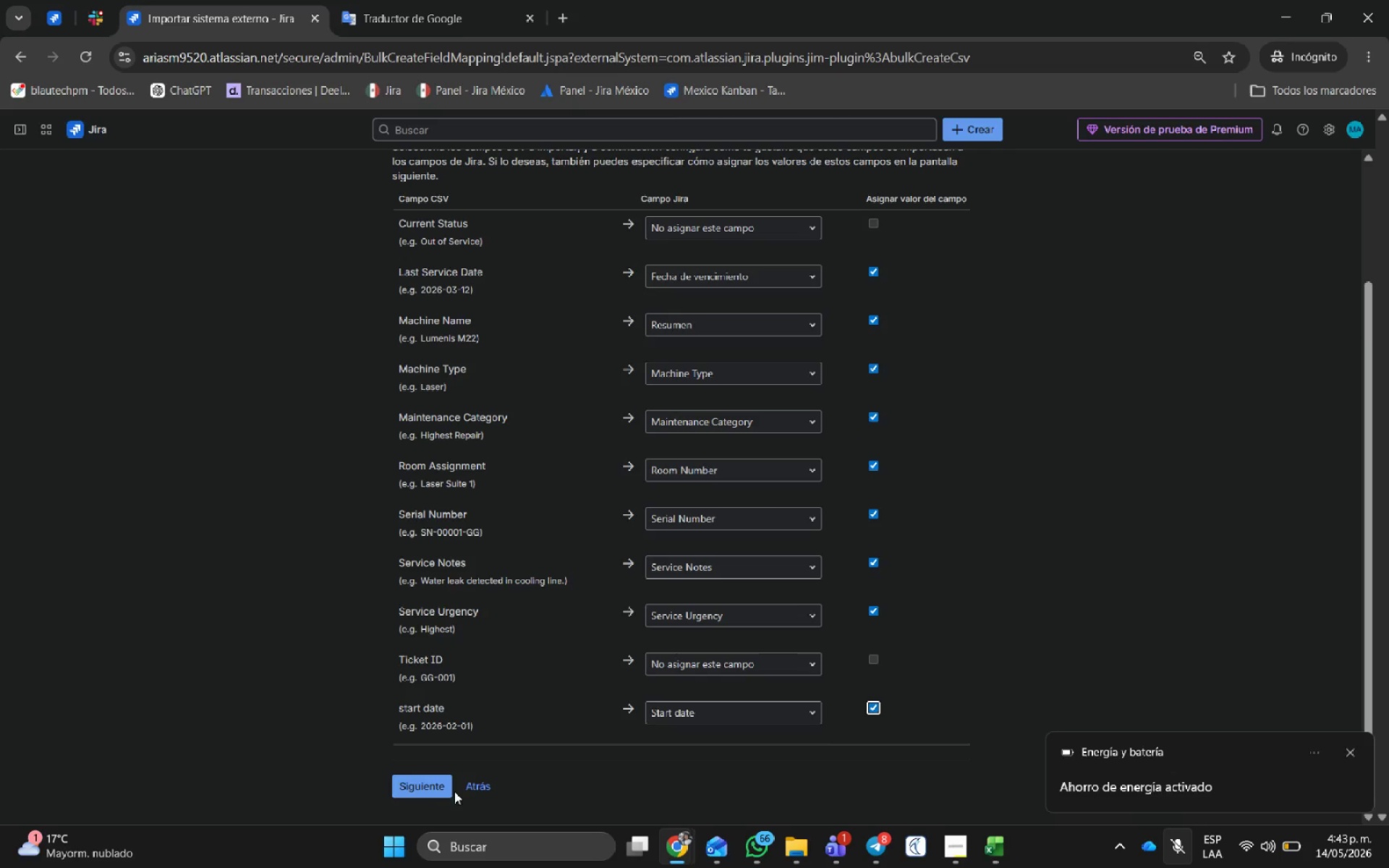 
left_click([444, 786])
 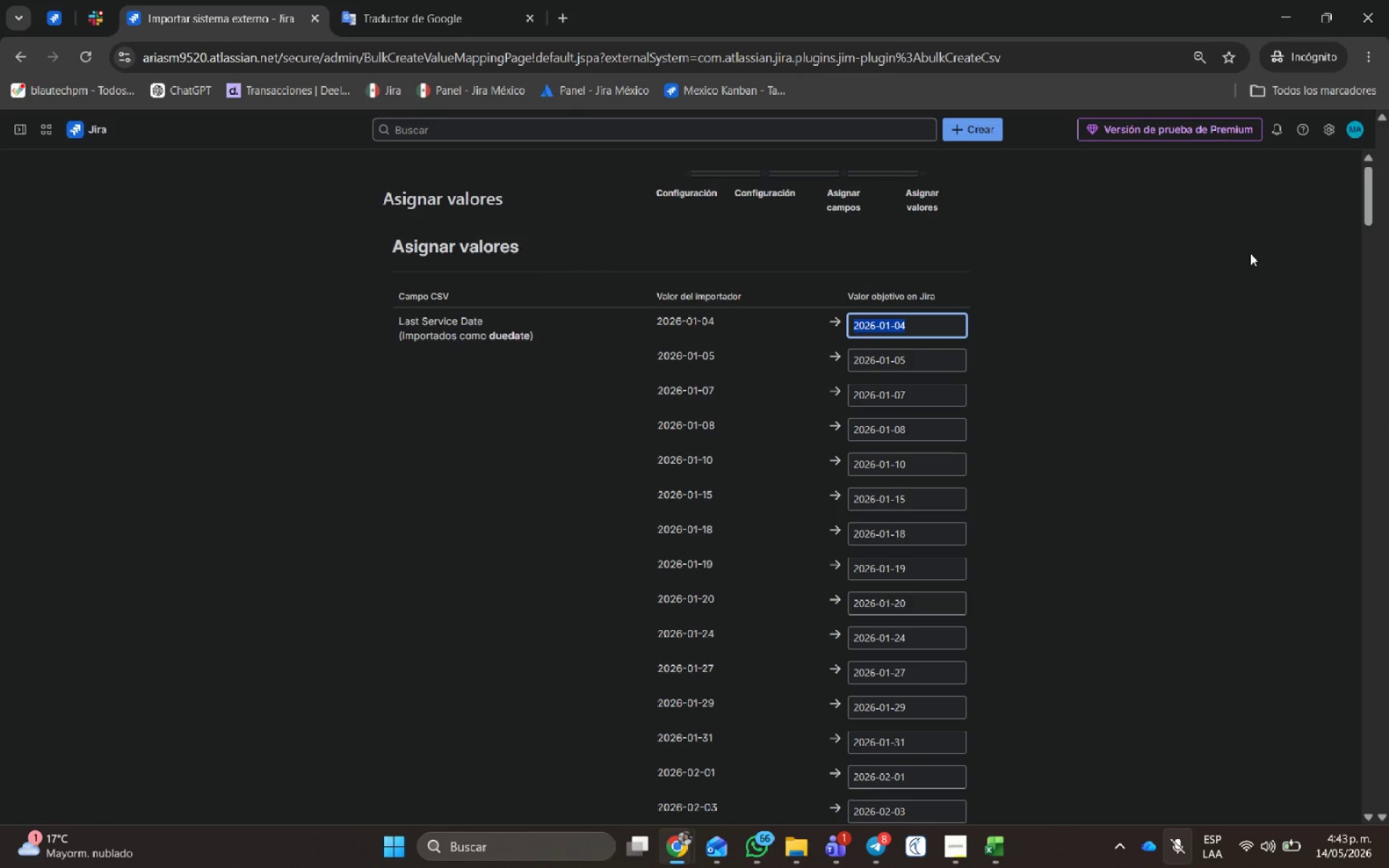 
wait(6.33)
 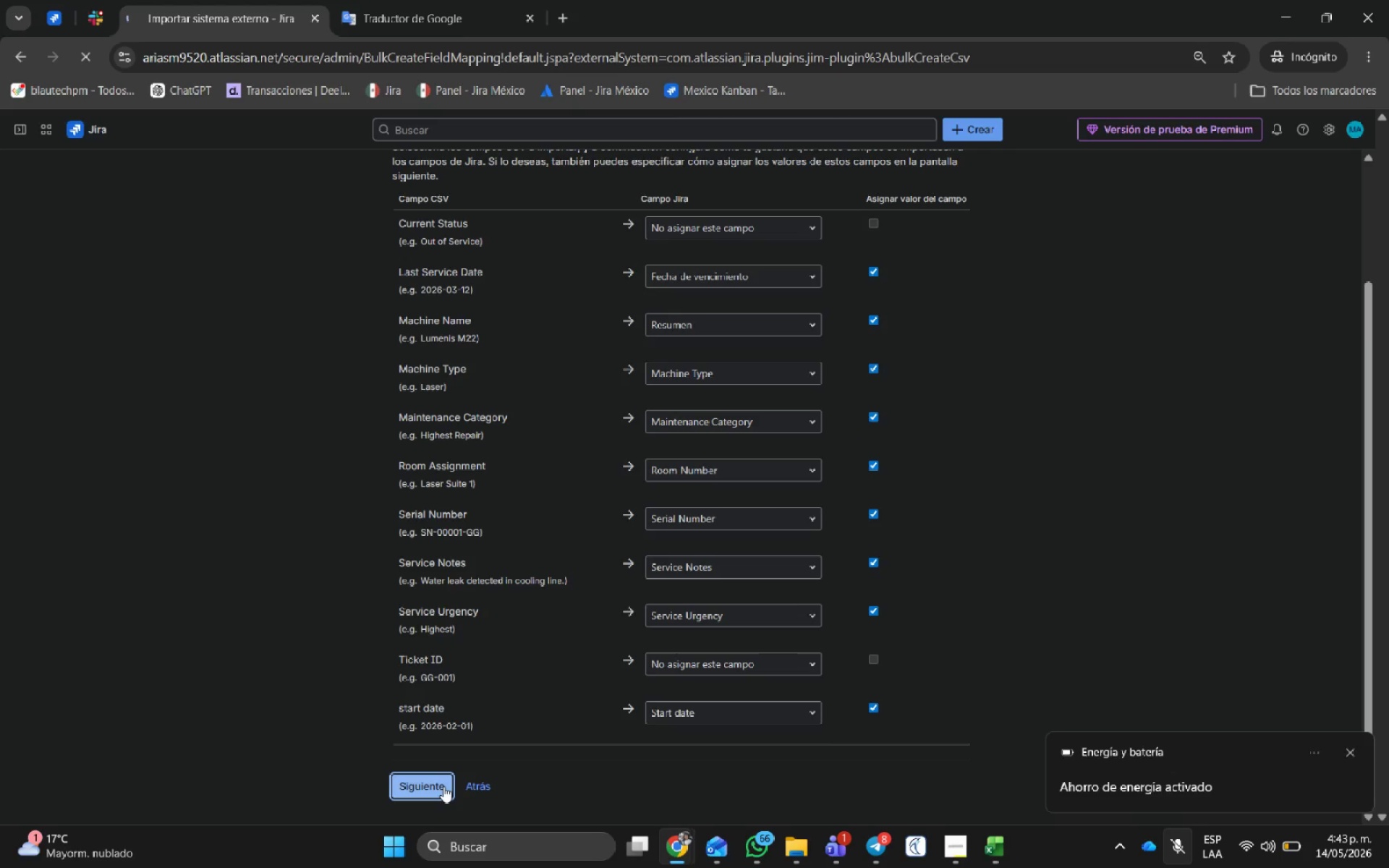 
left_click_drag(start_coordinate=[1370, 172], to_coordinate=[1388, 867])
 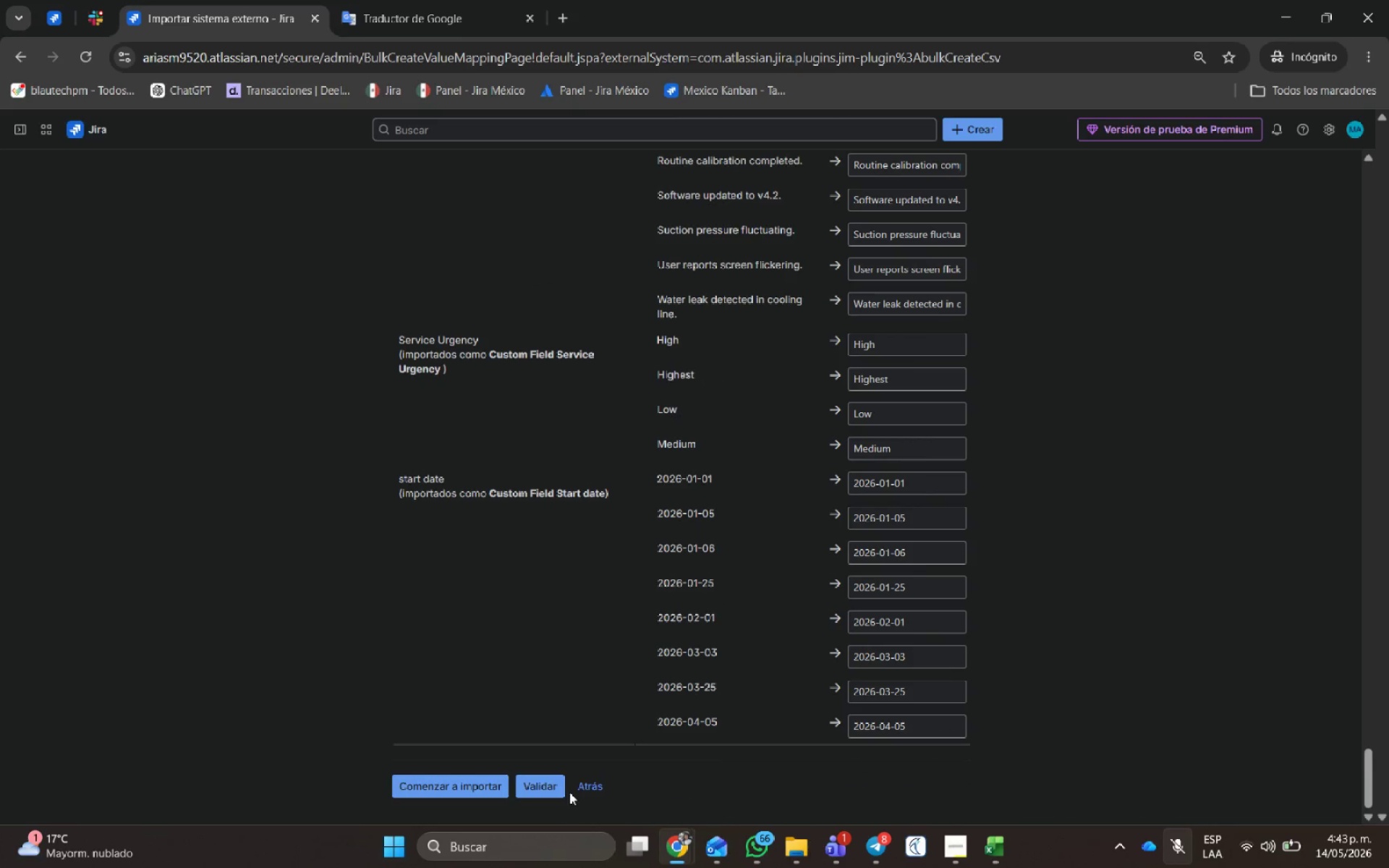 
left_click([544, 788])
 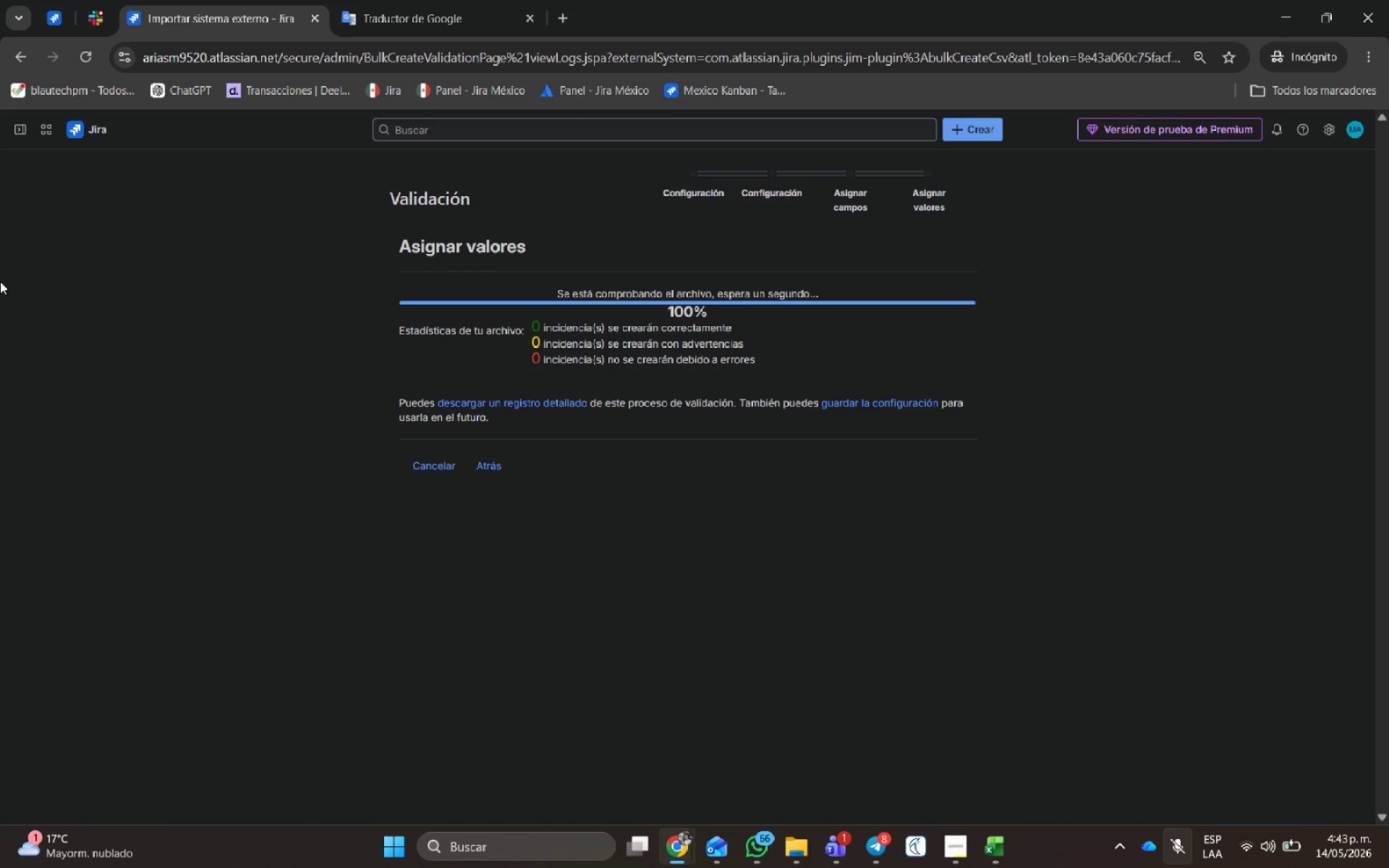 
wait(7.17)
 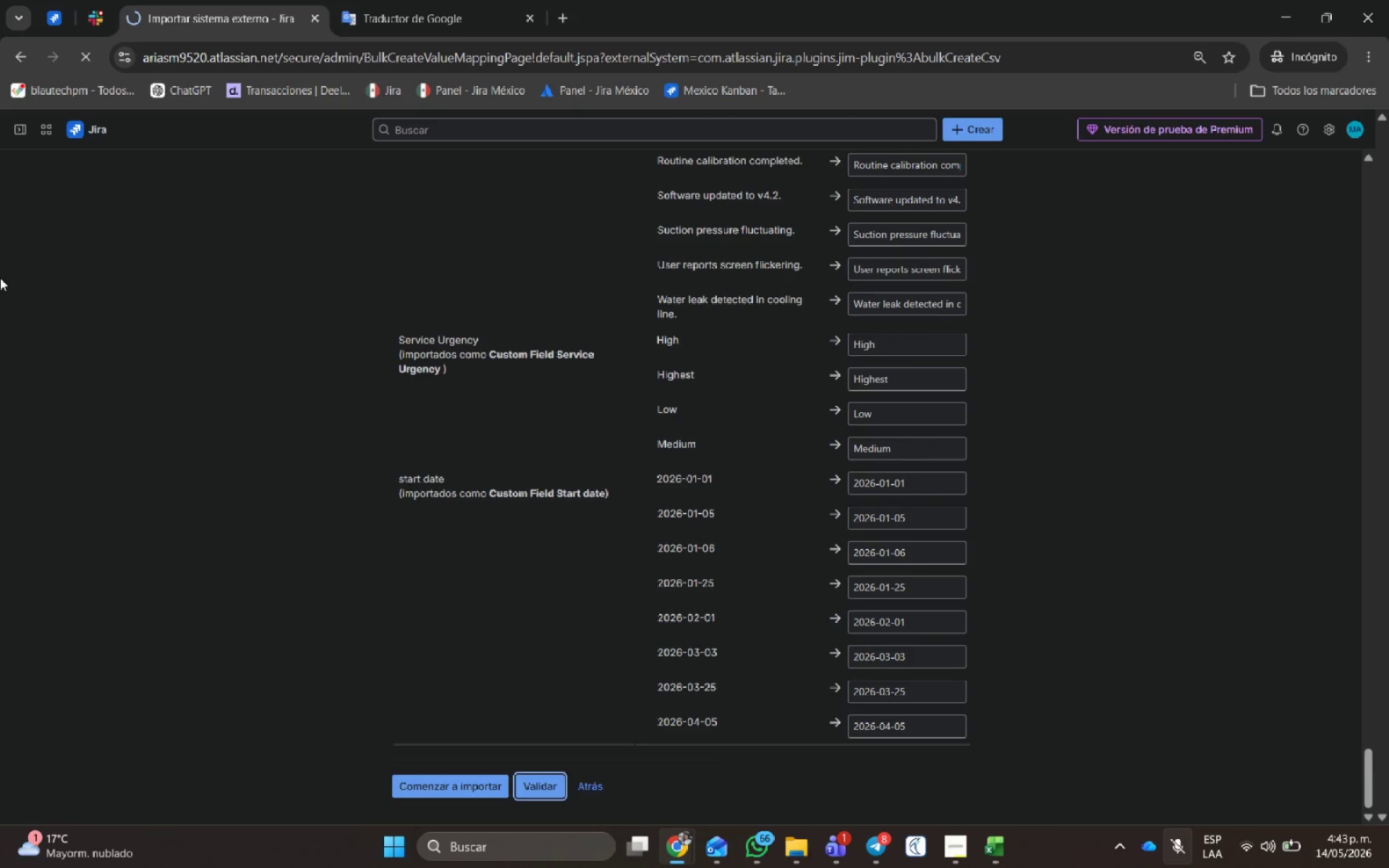 
left_click([449, 498])
 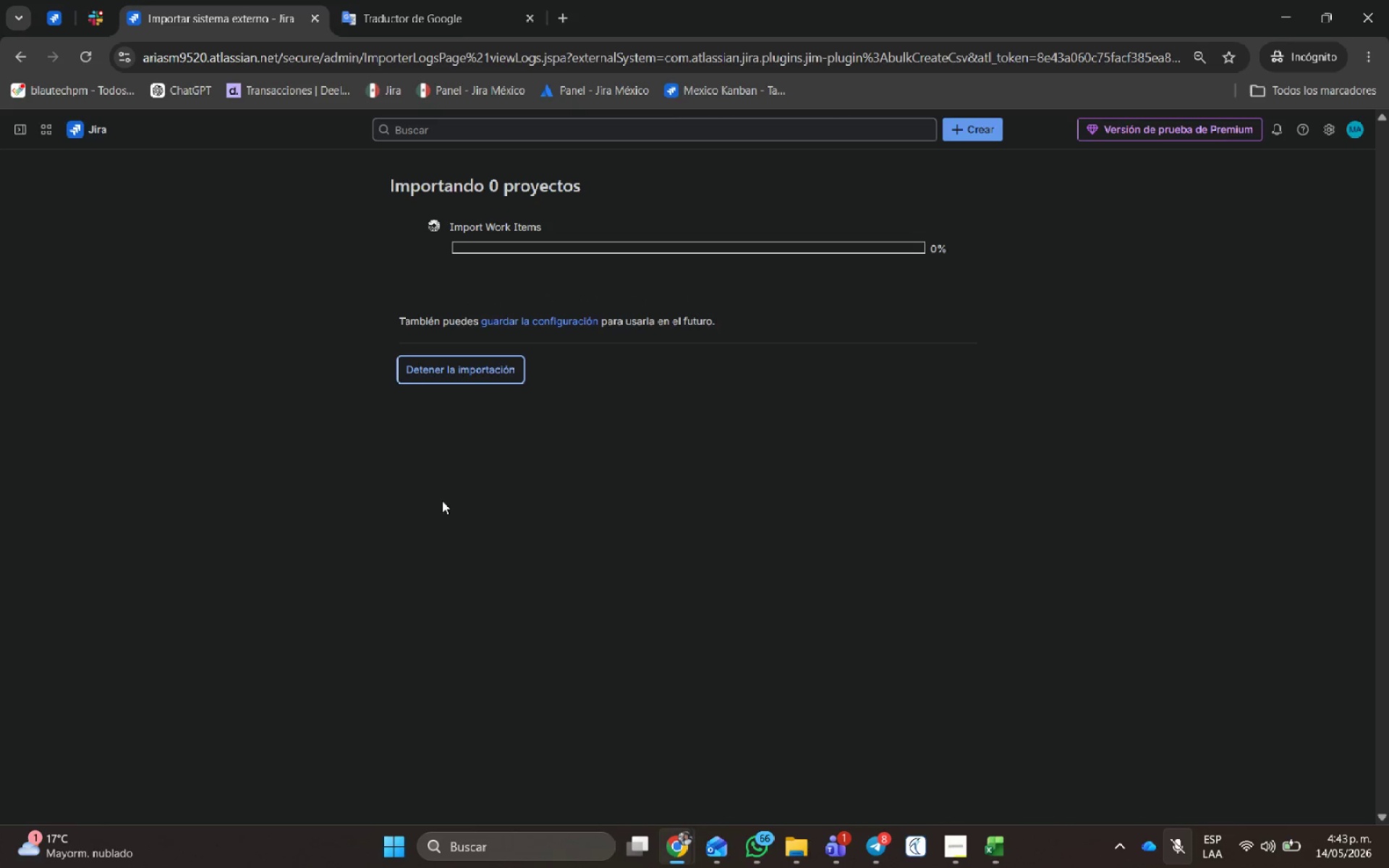 
left_click([956, 836])